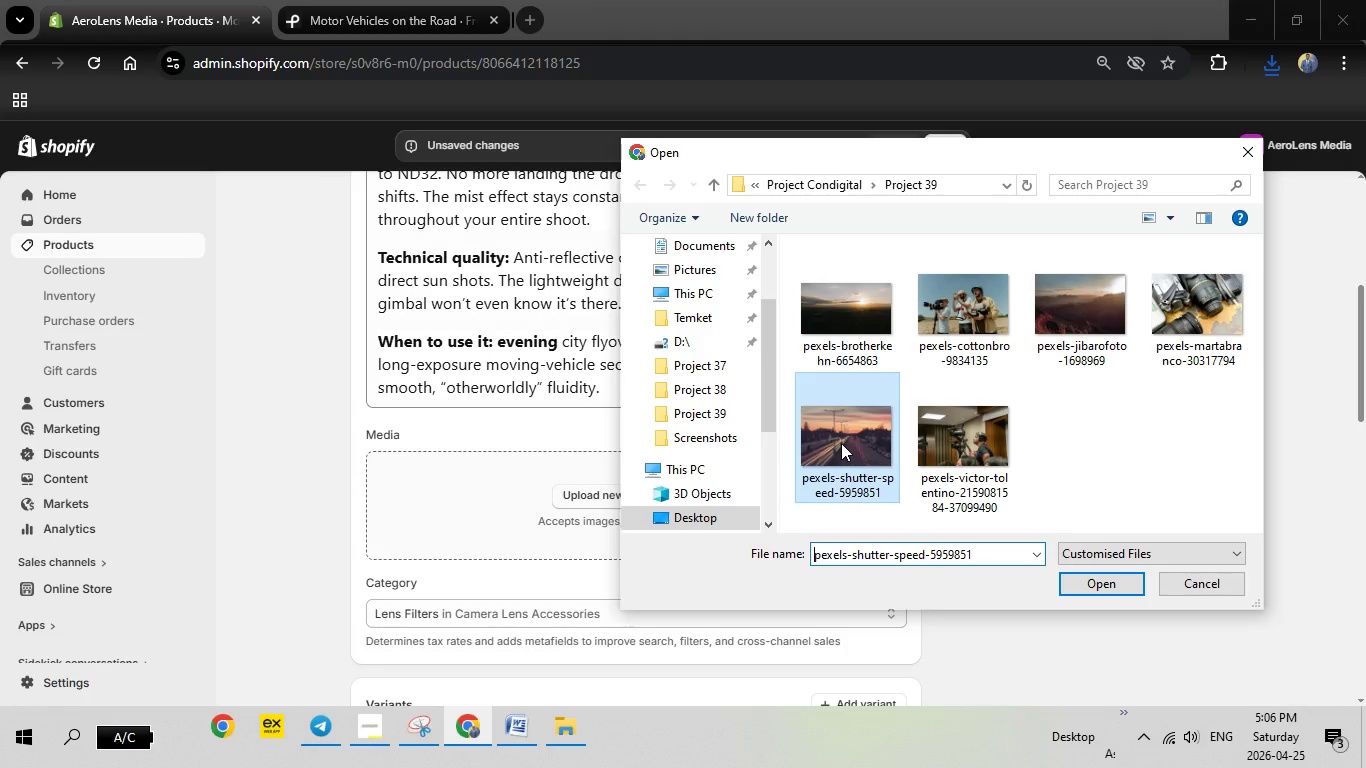 
double_click([841, 443])
 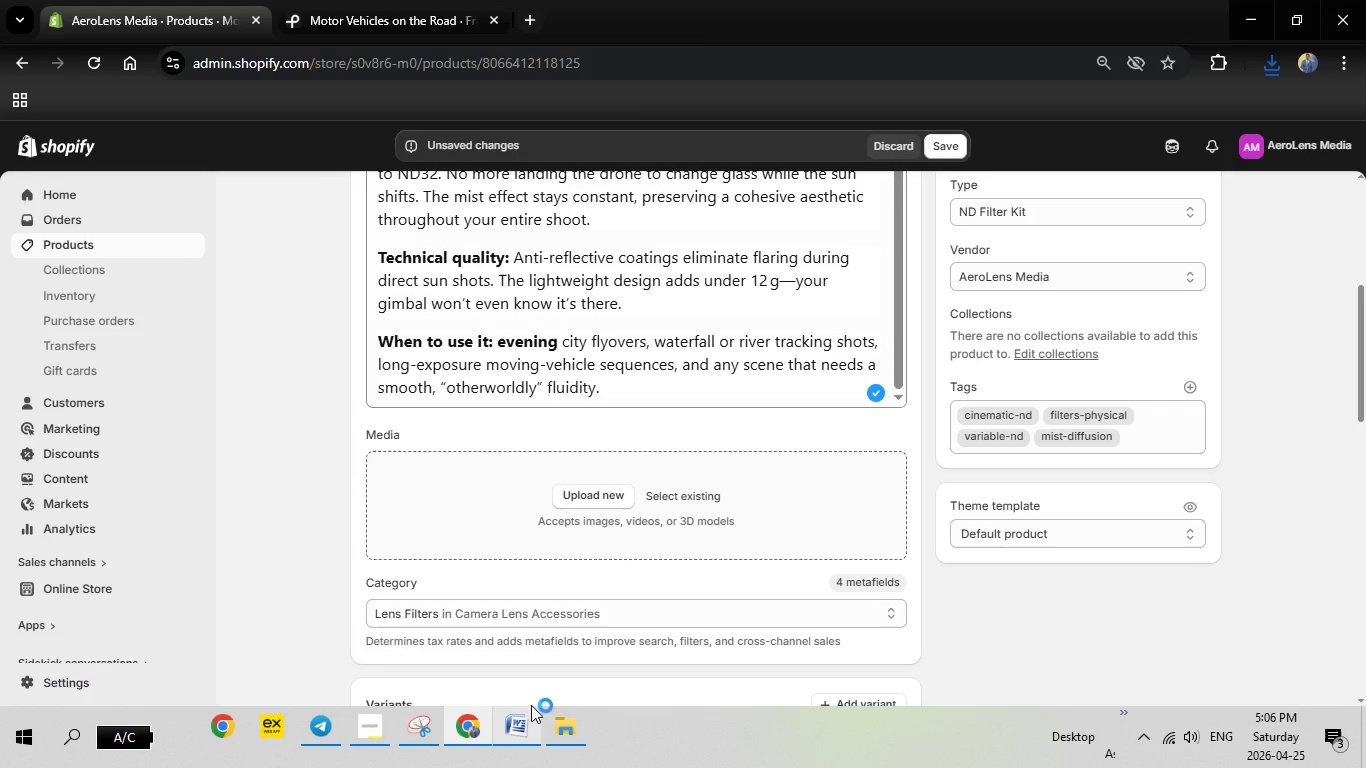 
mouse_move([552, 712])
 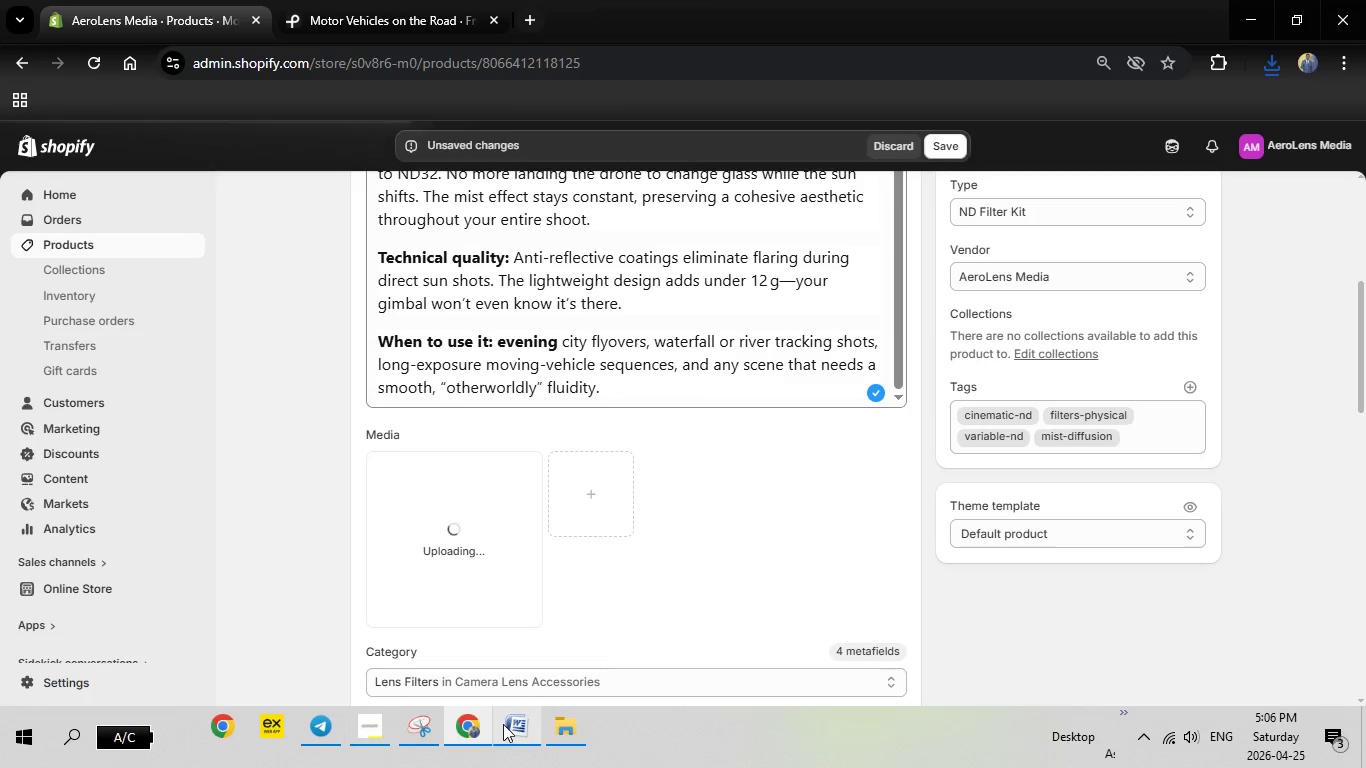 
left_click([503, 724])
 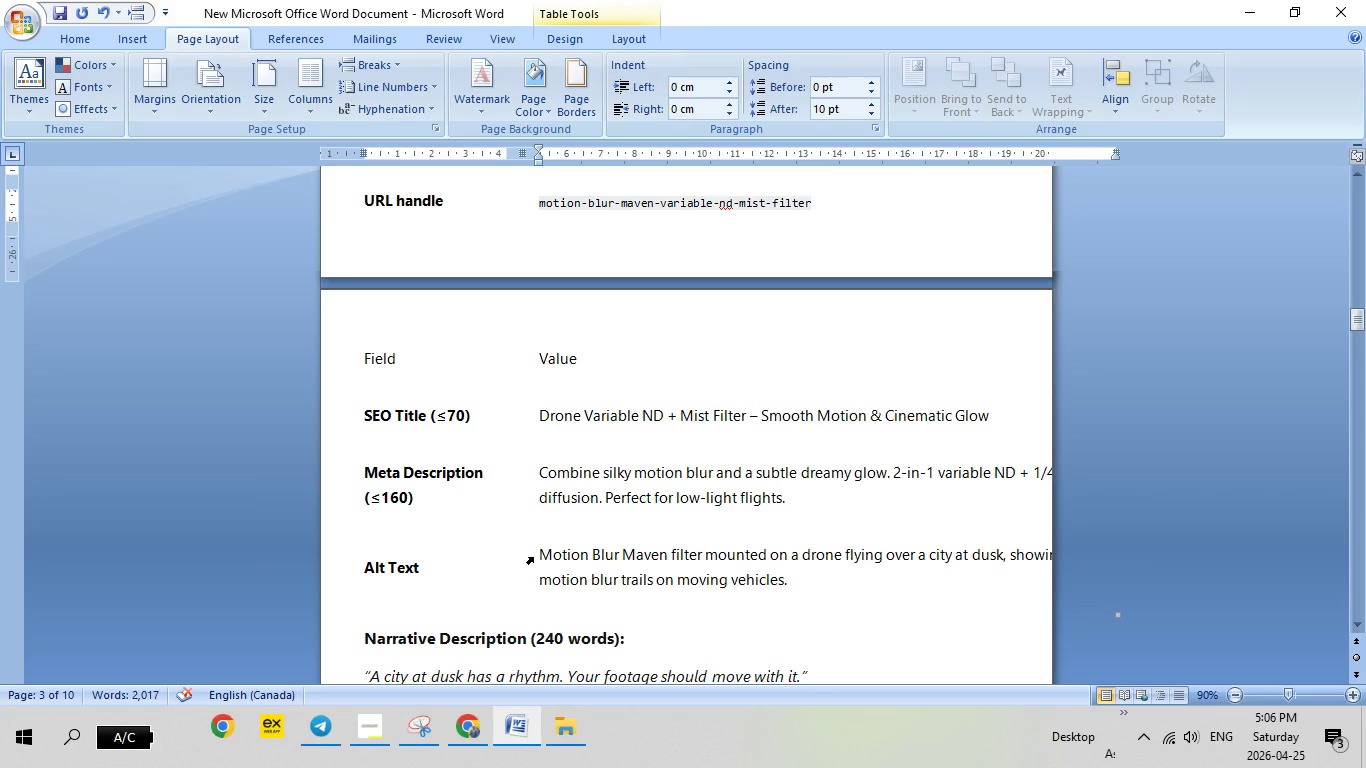 
left_click([533, 557])
 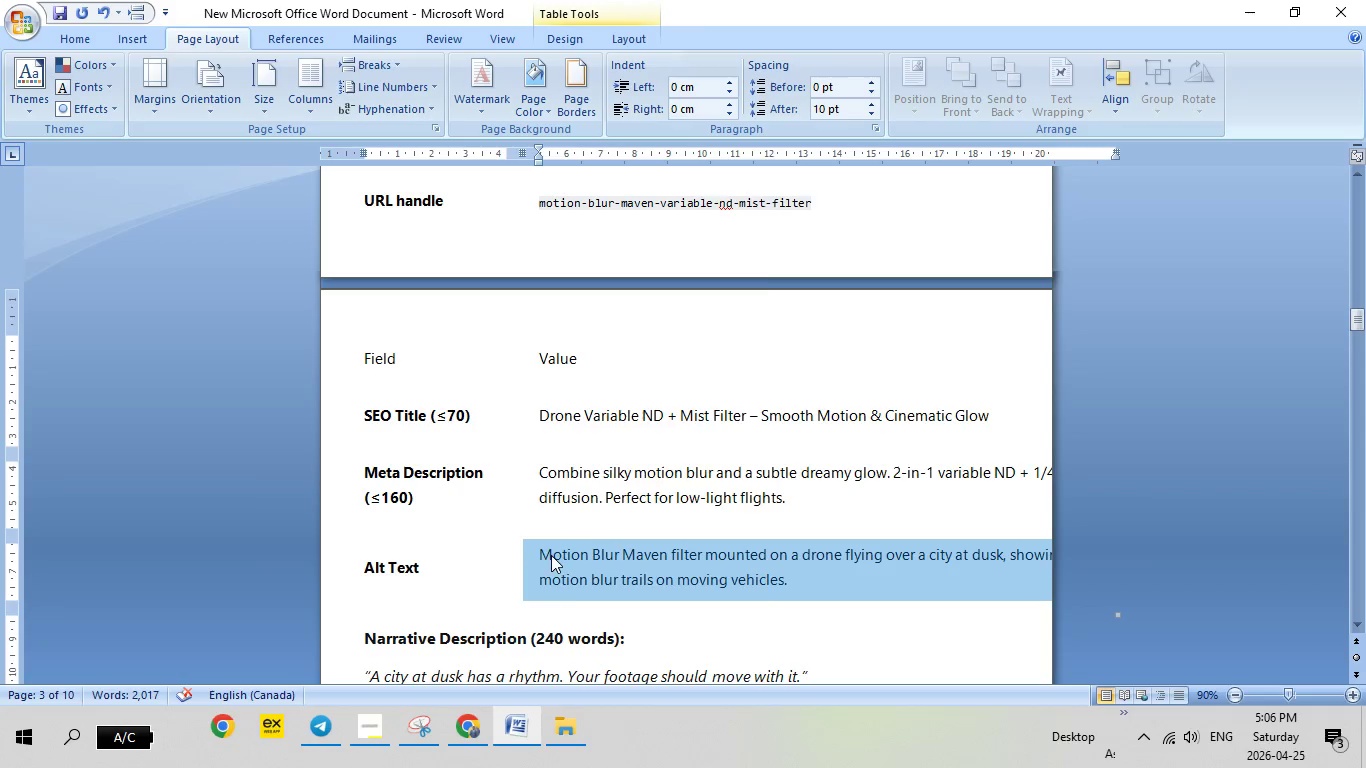 
right_click([551, 555])
 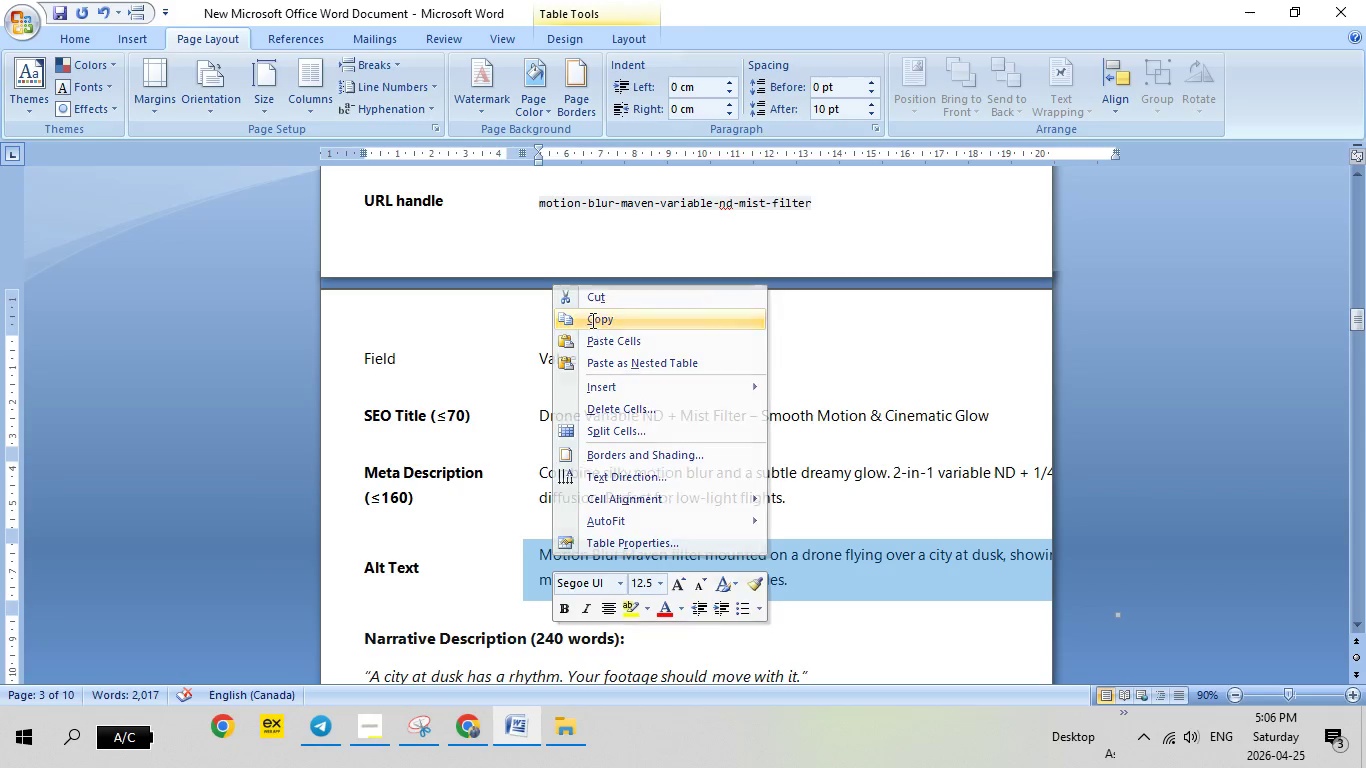 
left_click([591, 320])
 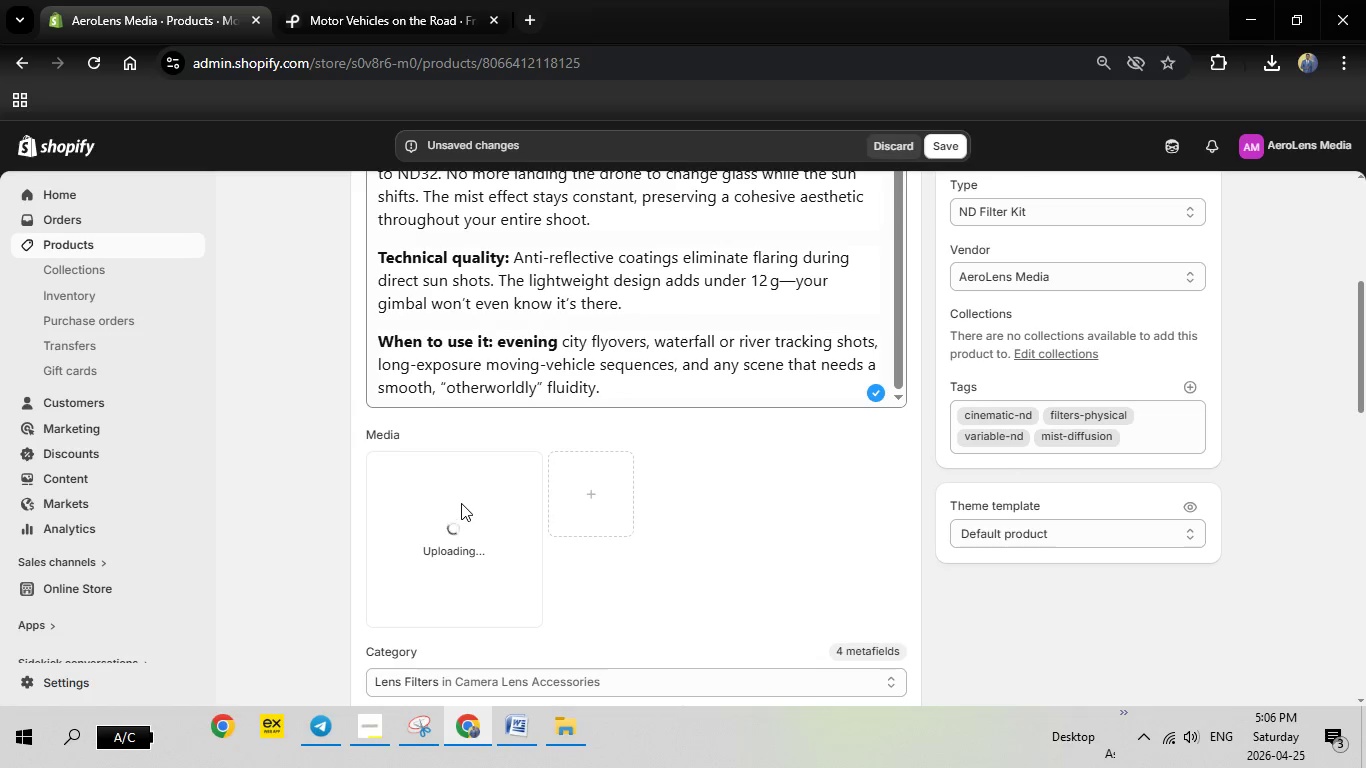 
wait(17.55)
 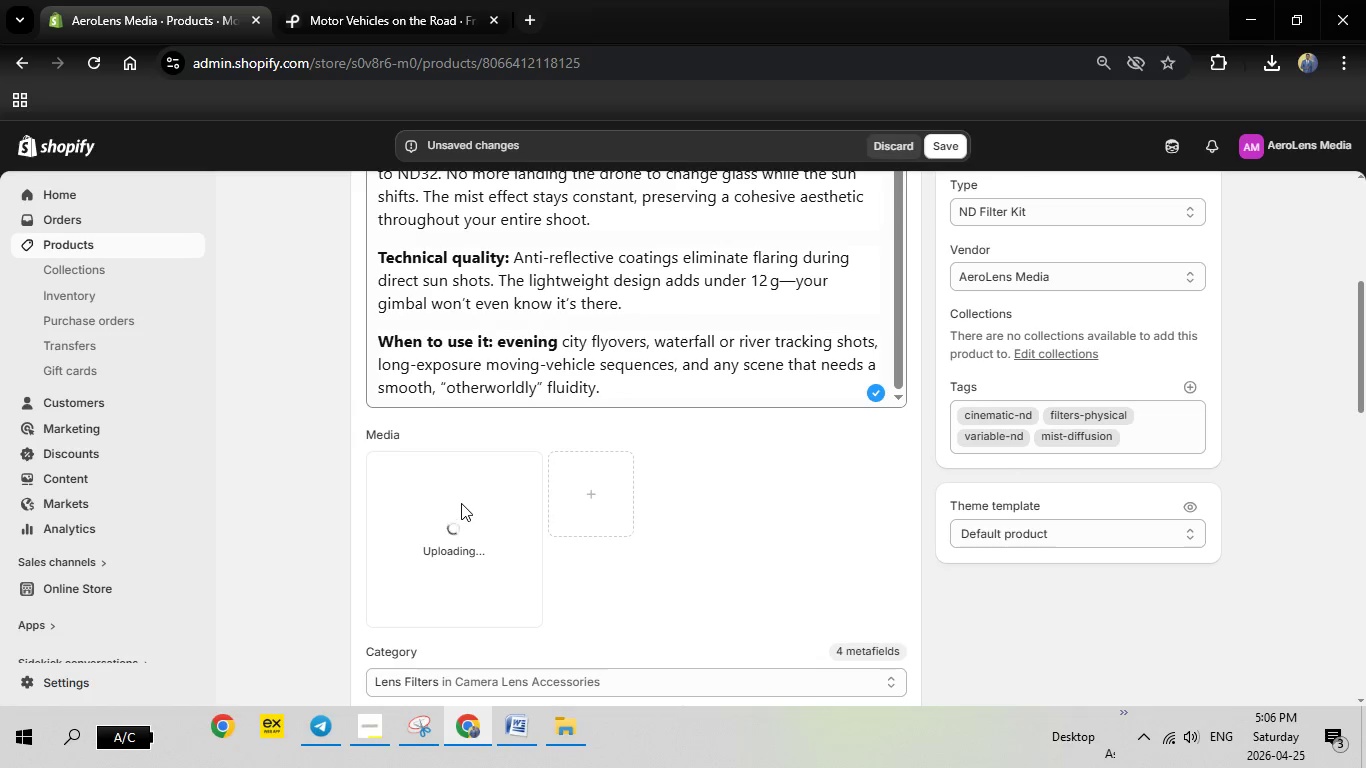 
left_click([445, 527])
 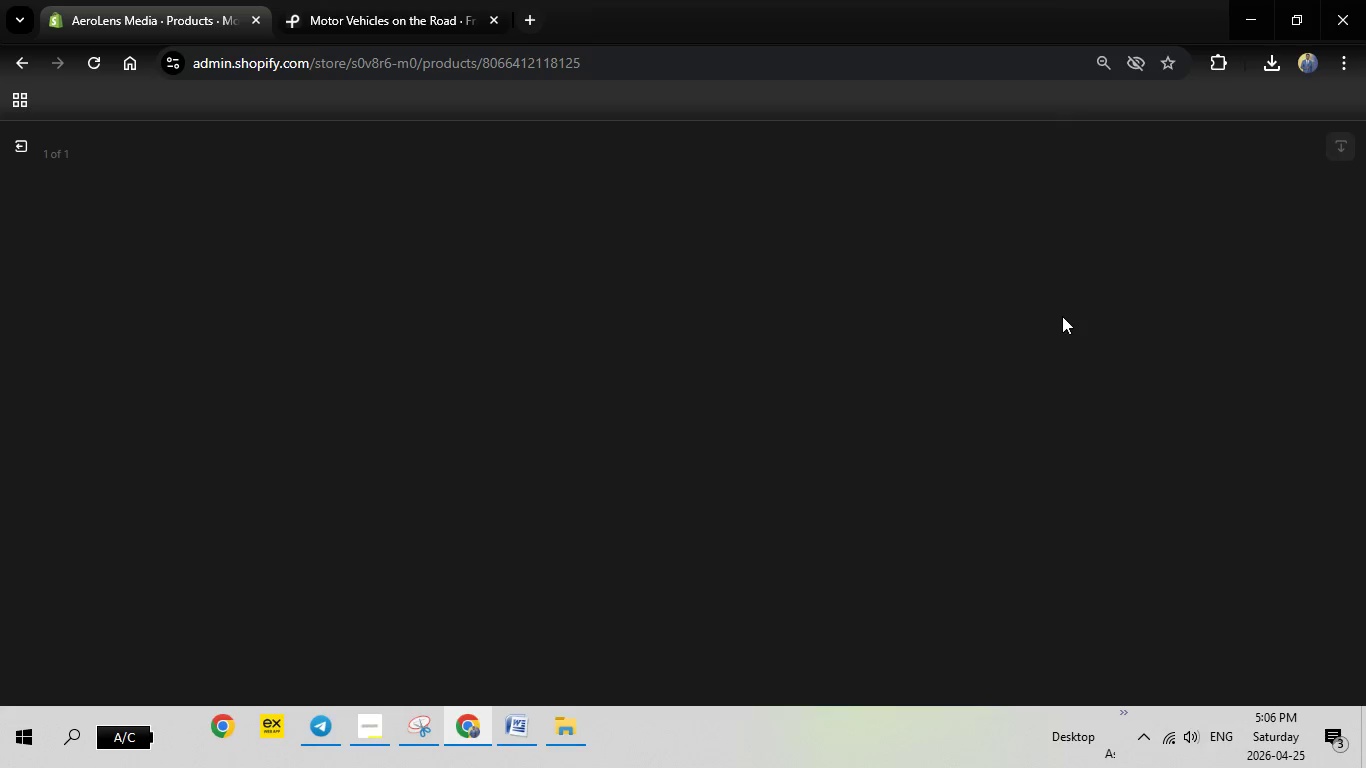 
wait(8.58)
 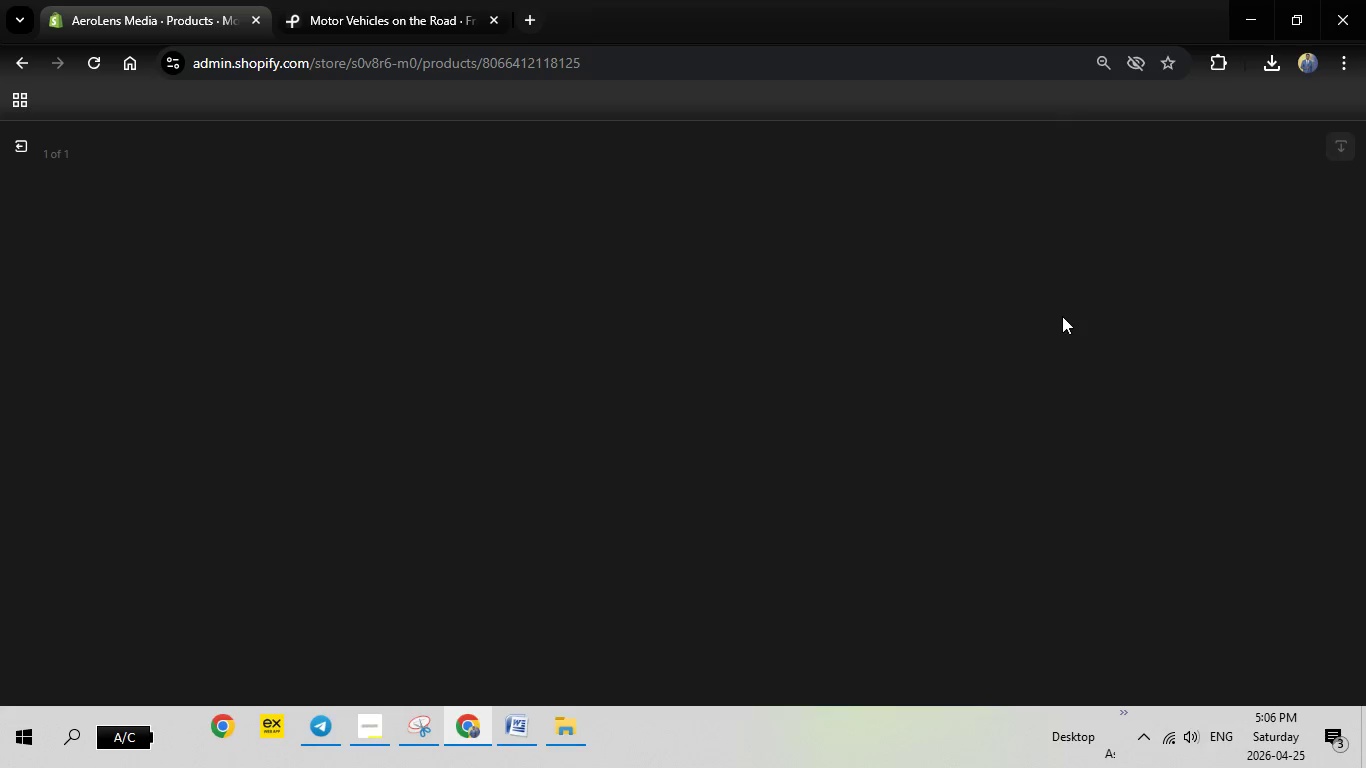 
left_click([1165, 347])
 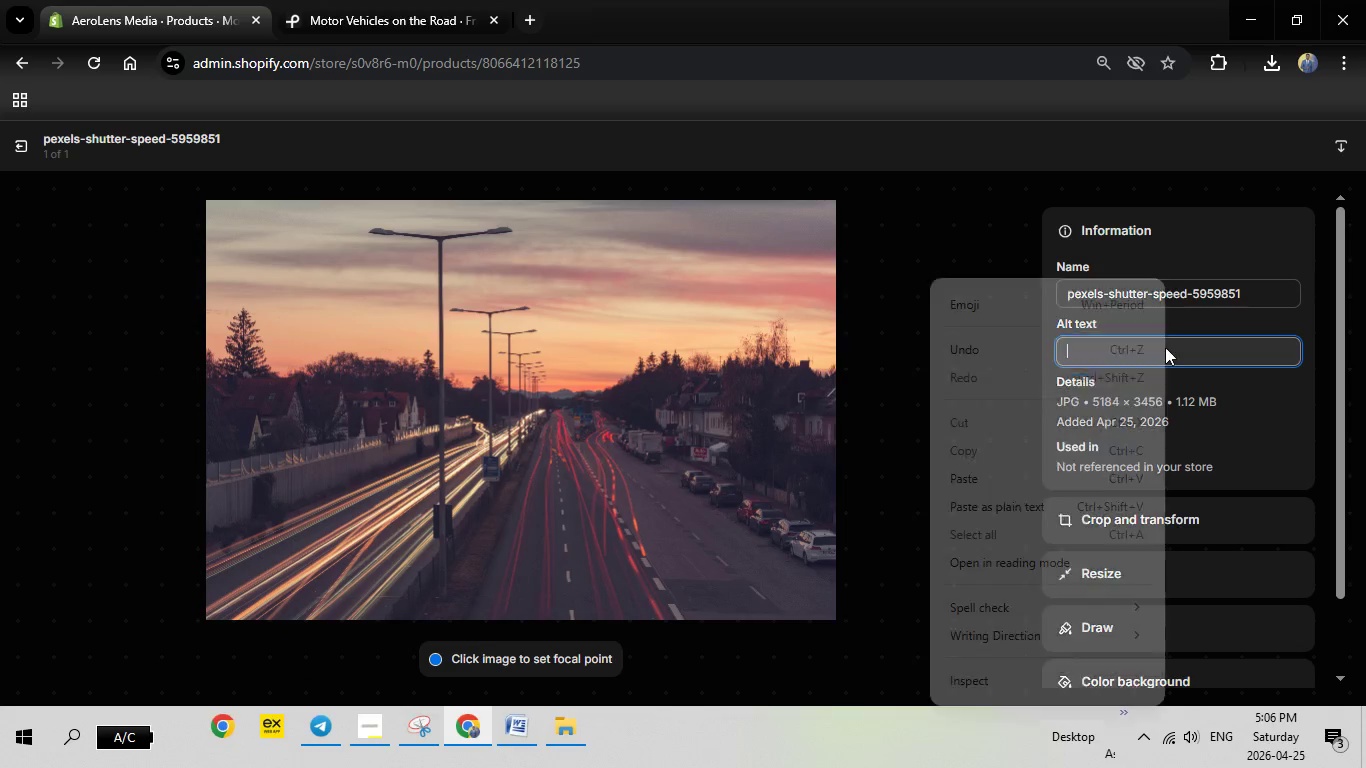 
right_click([1165, 347])
 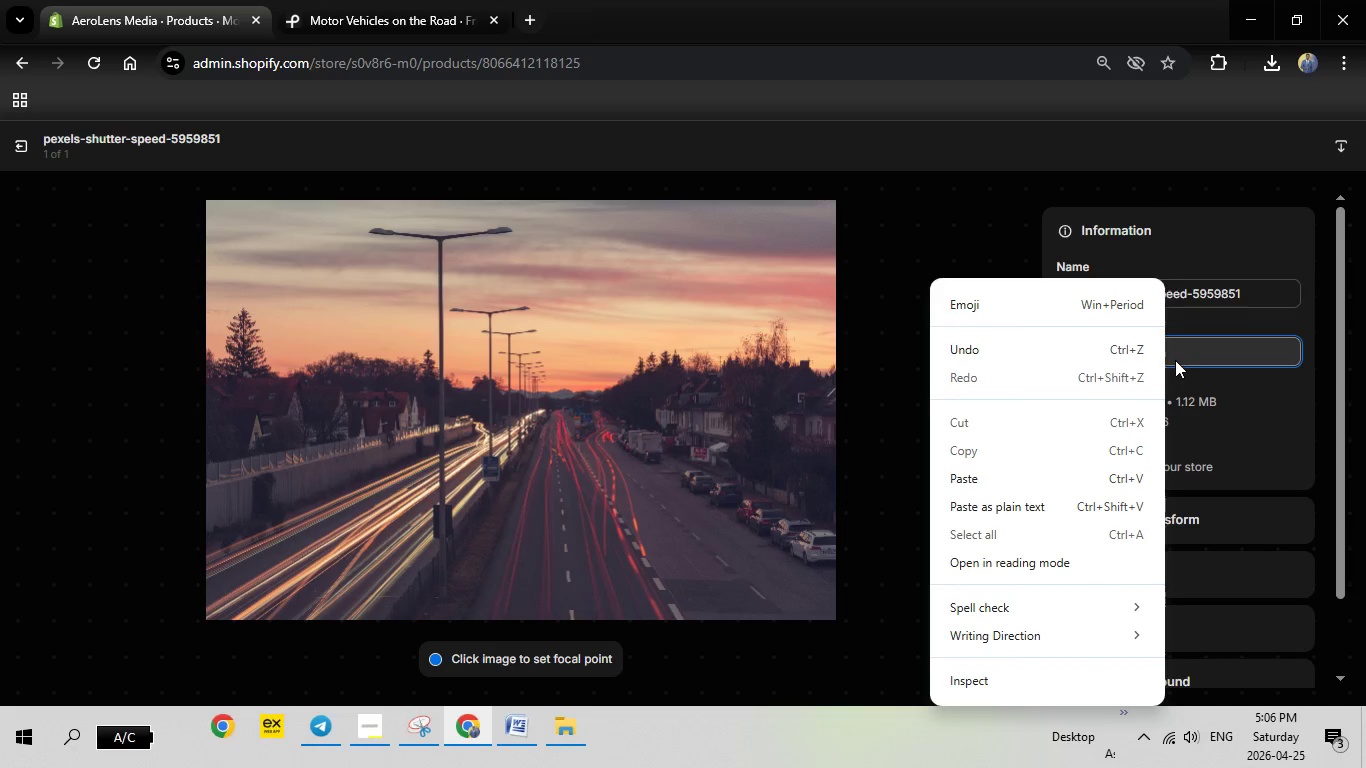 
wait(11.25)
 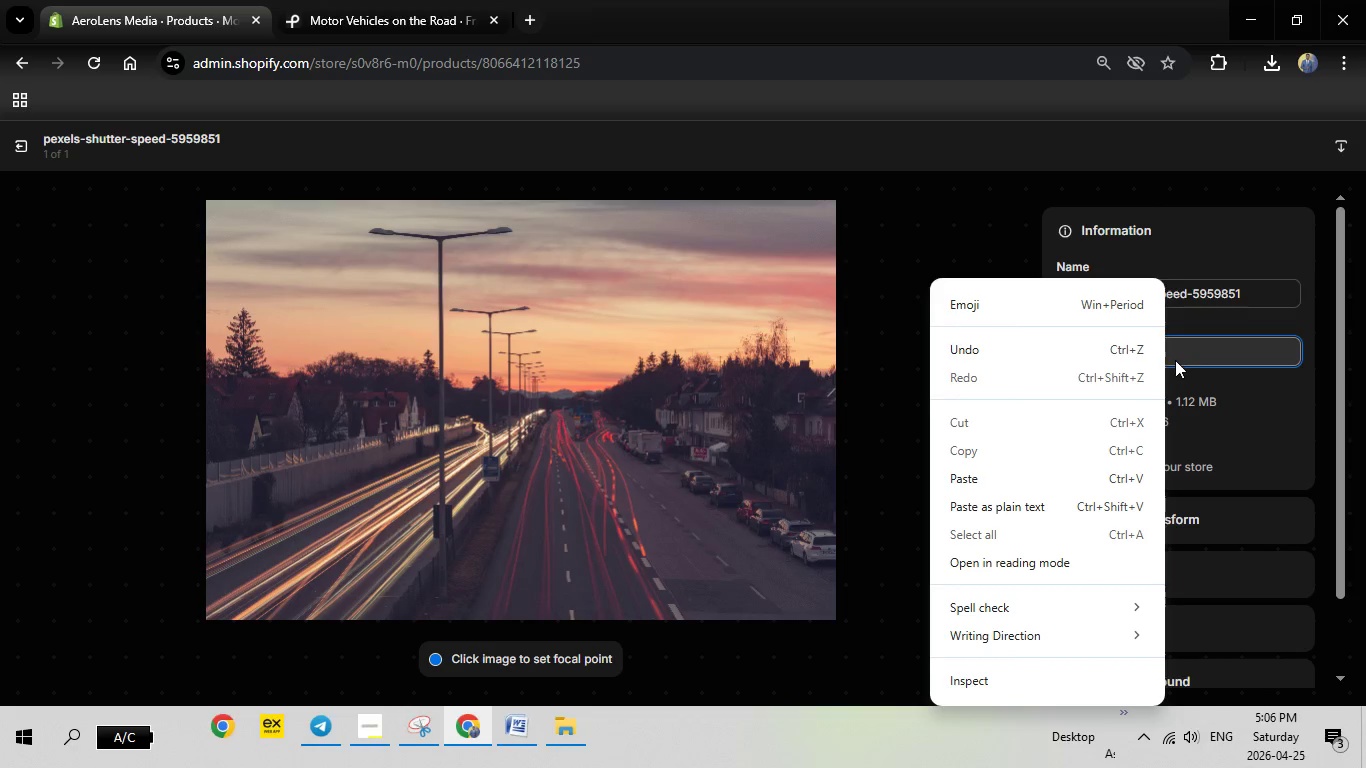 
left_click([1066, 472])
 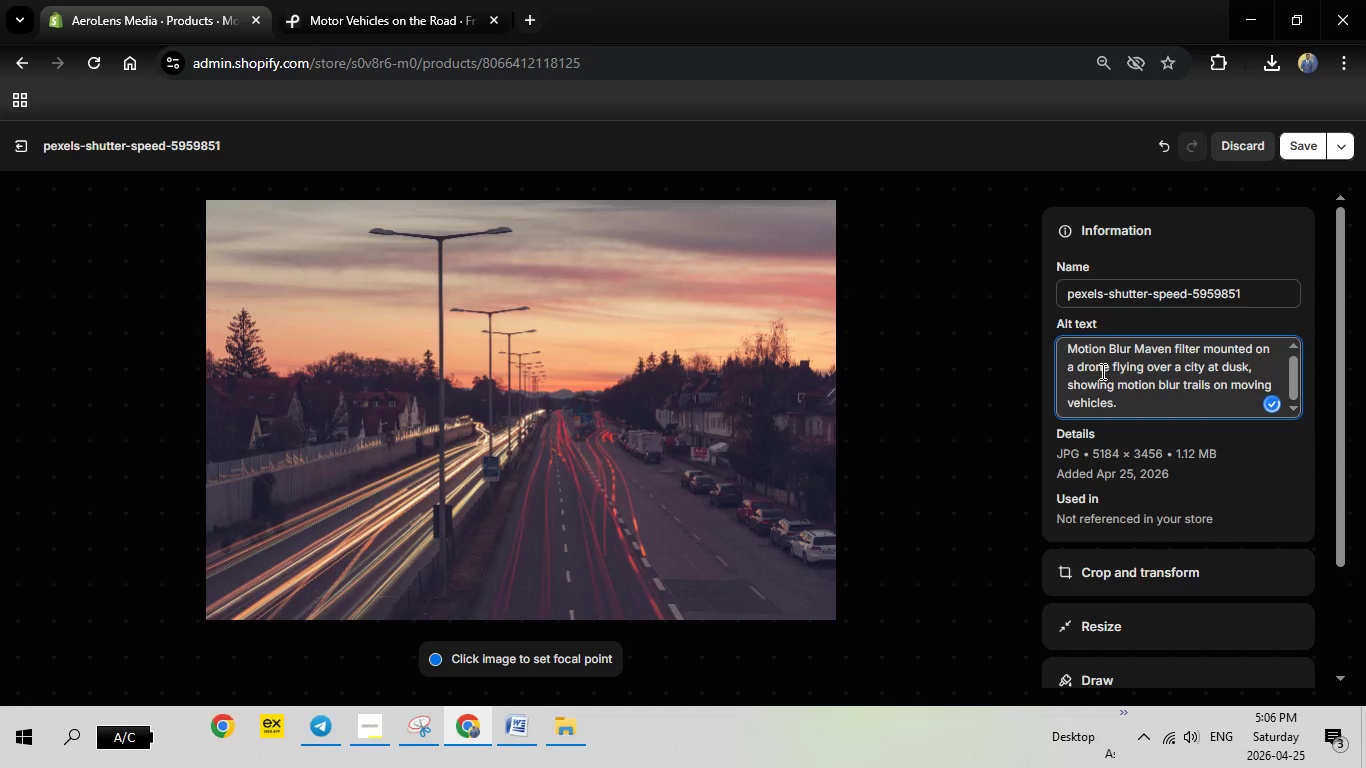 
scroll: coordinate [1101, 371], scroll_direction: up, amount: 1.0
 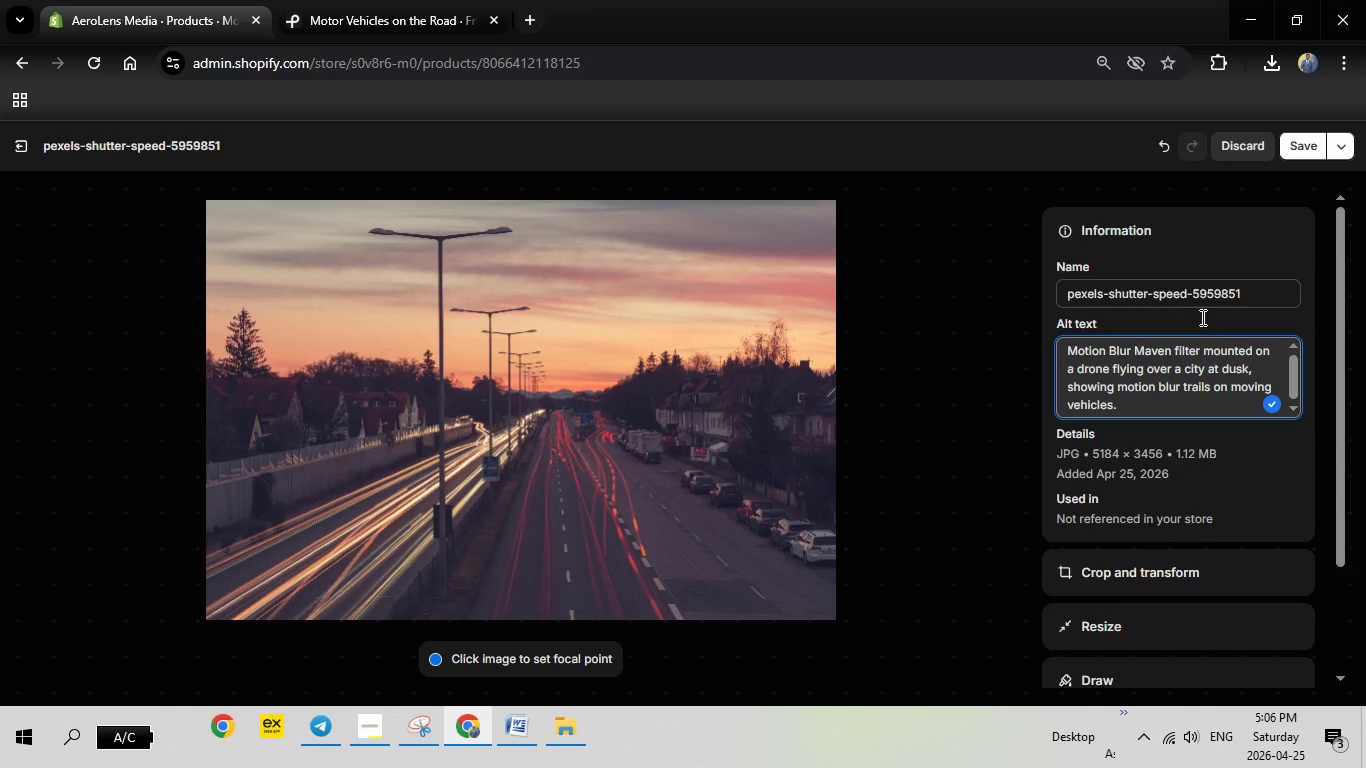 
left_click([1297, 141])
 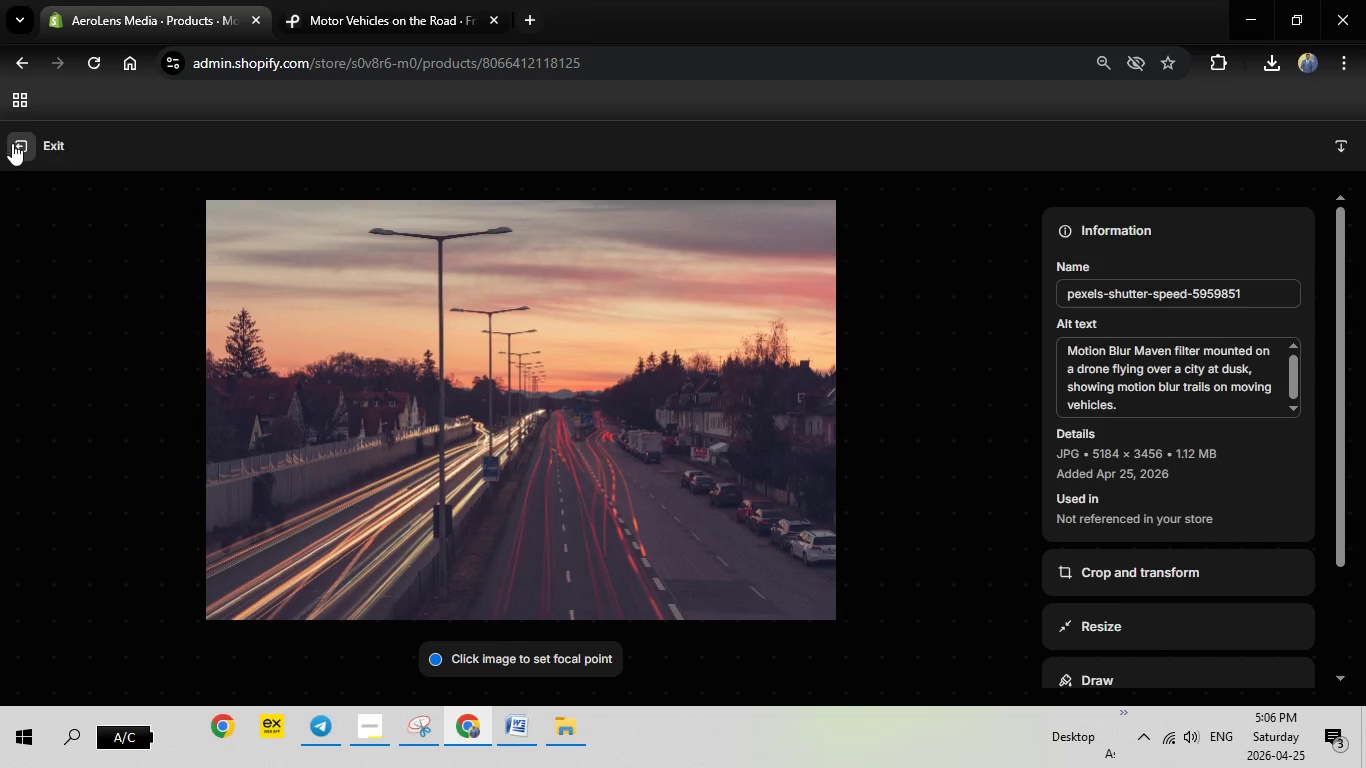 
left_click([12, 143])
 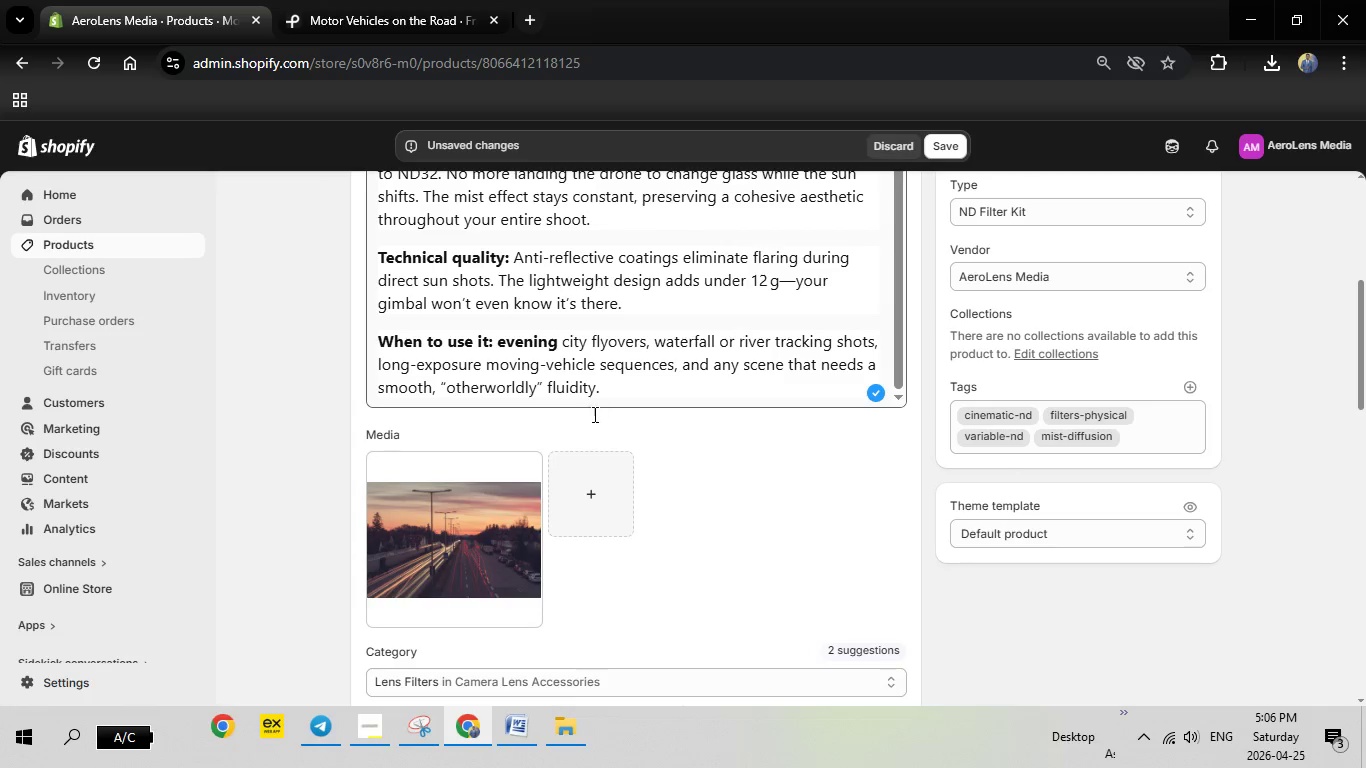 
scroll: coordinate [835, 529], scroll_direction: down, amount: 5.0
 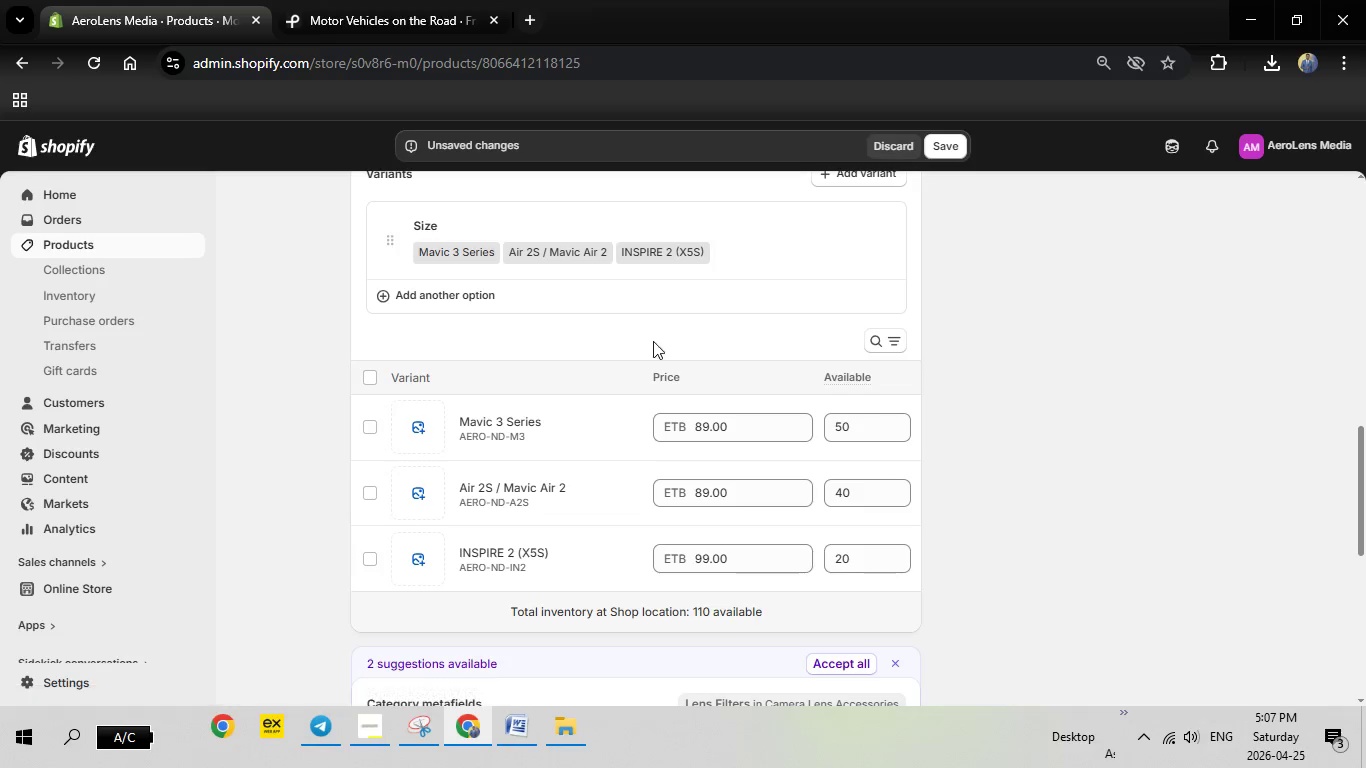 
wait(5.78)
 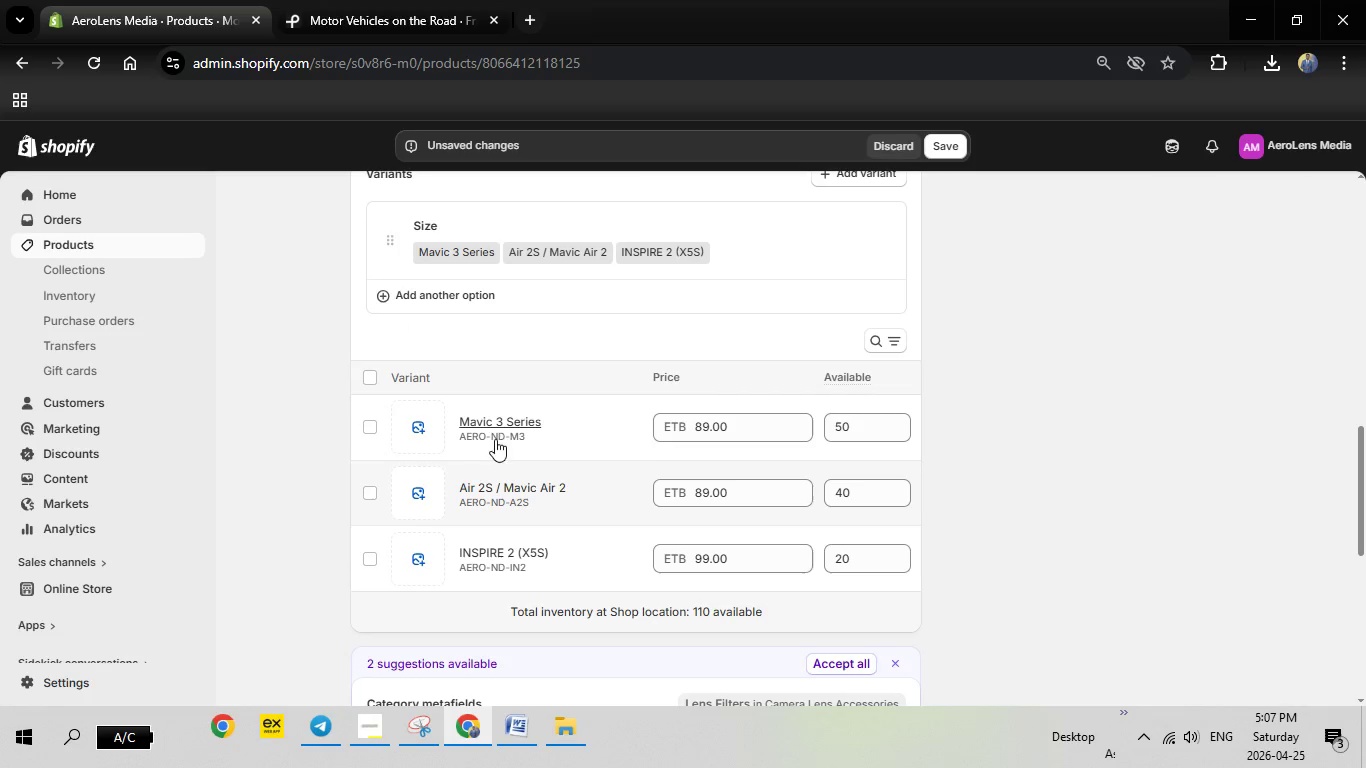 
left_click([505, 423])
 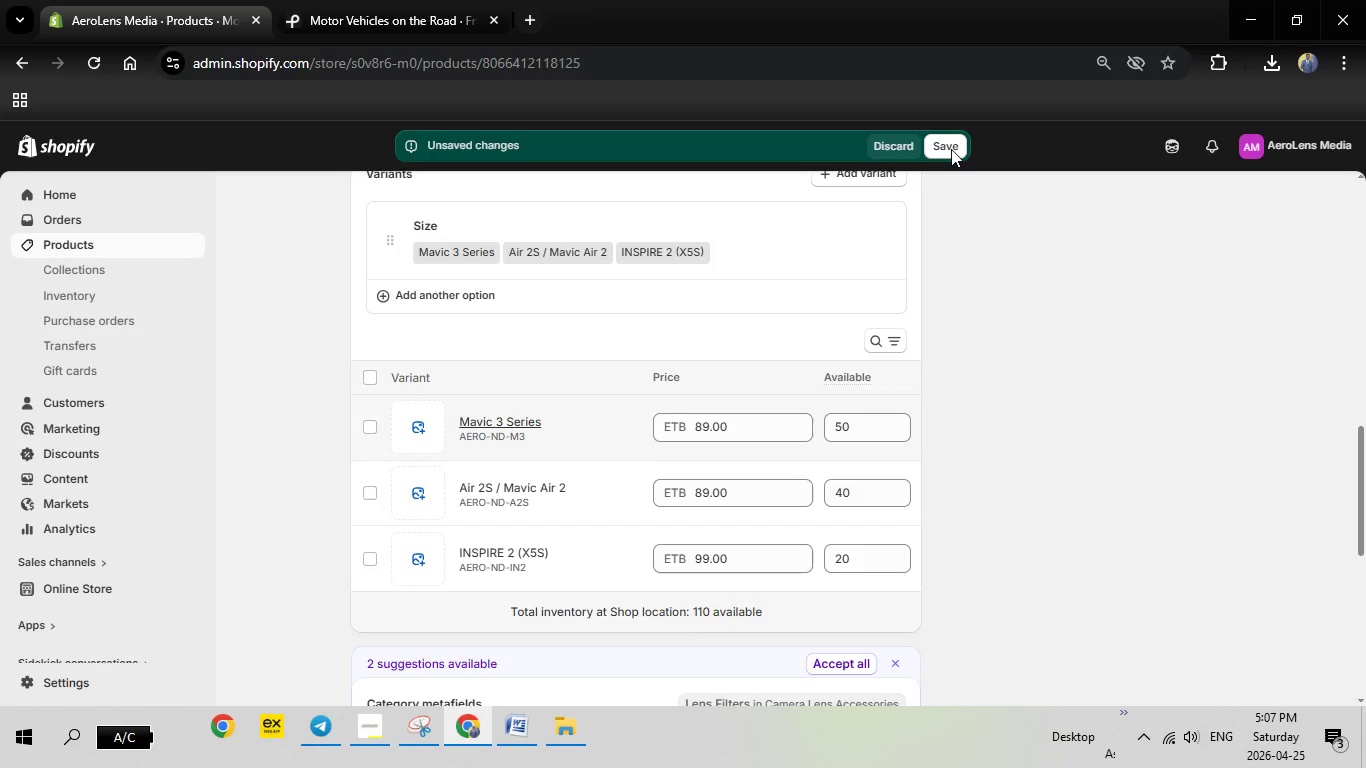 
left_click([950, 149])
 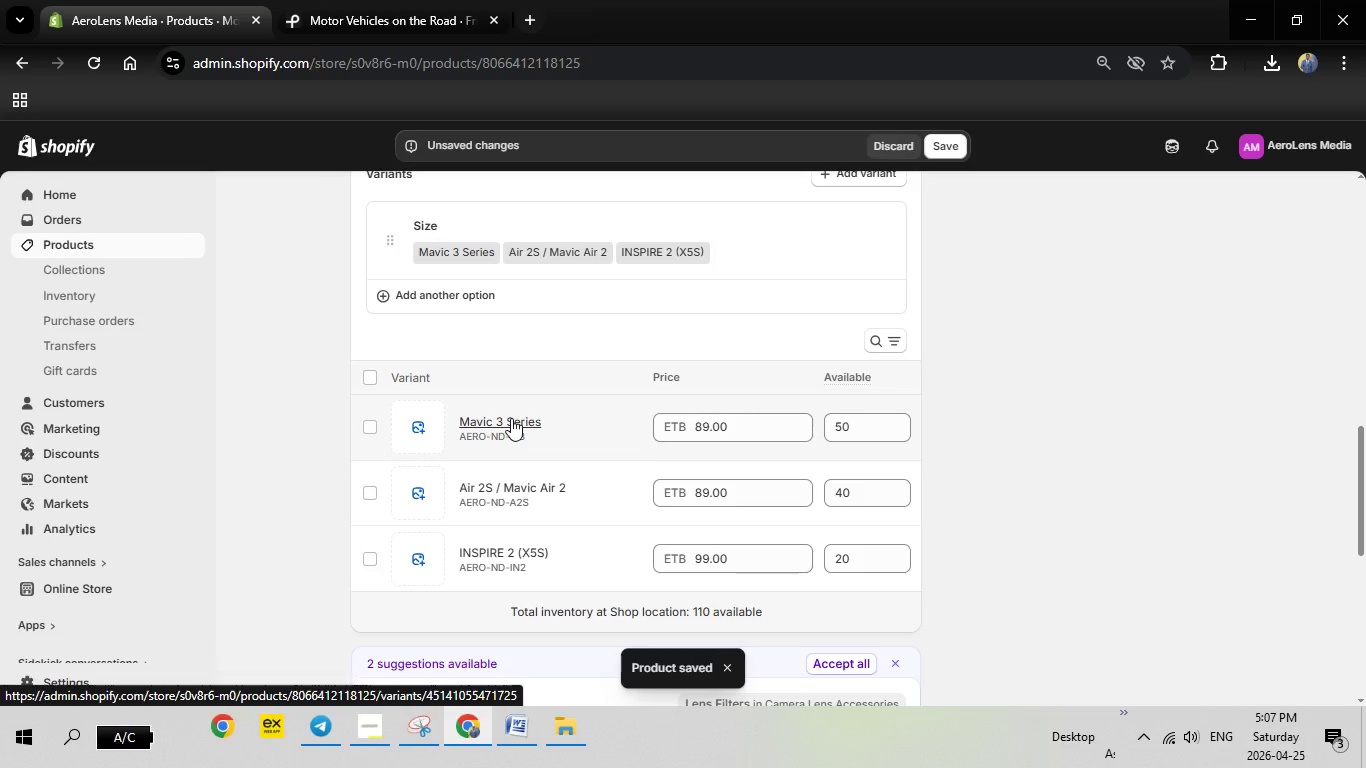 
wait(23.3)
 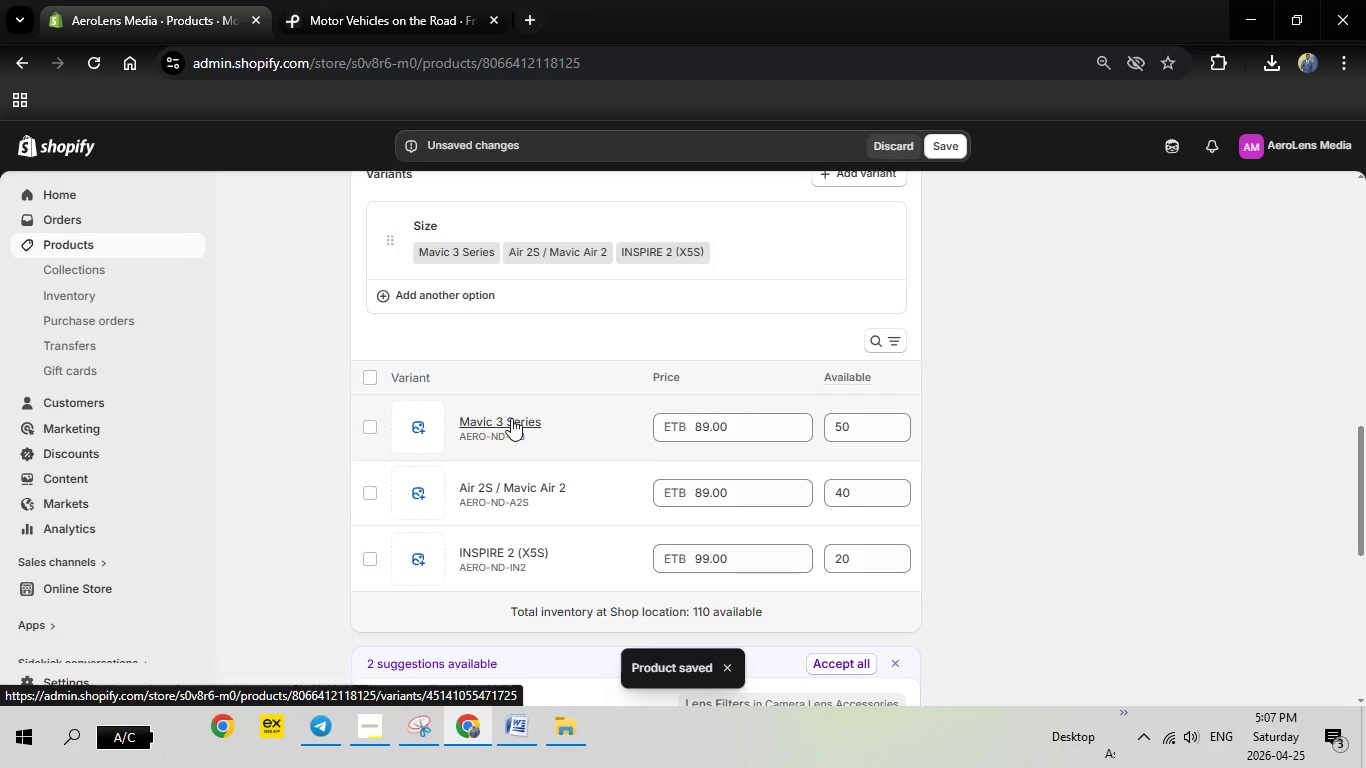 
left_click([531, 423])
 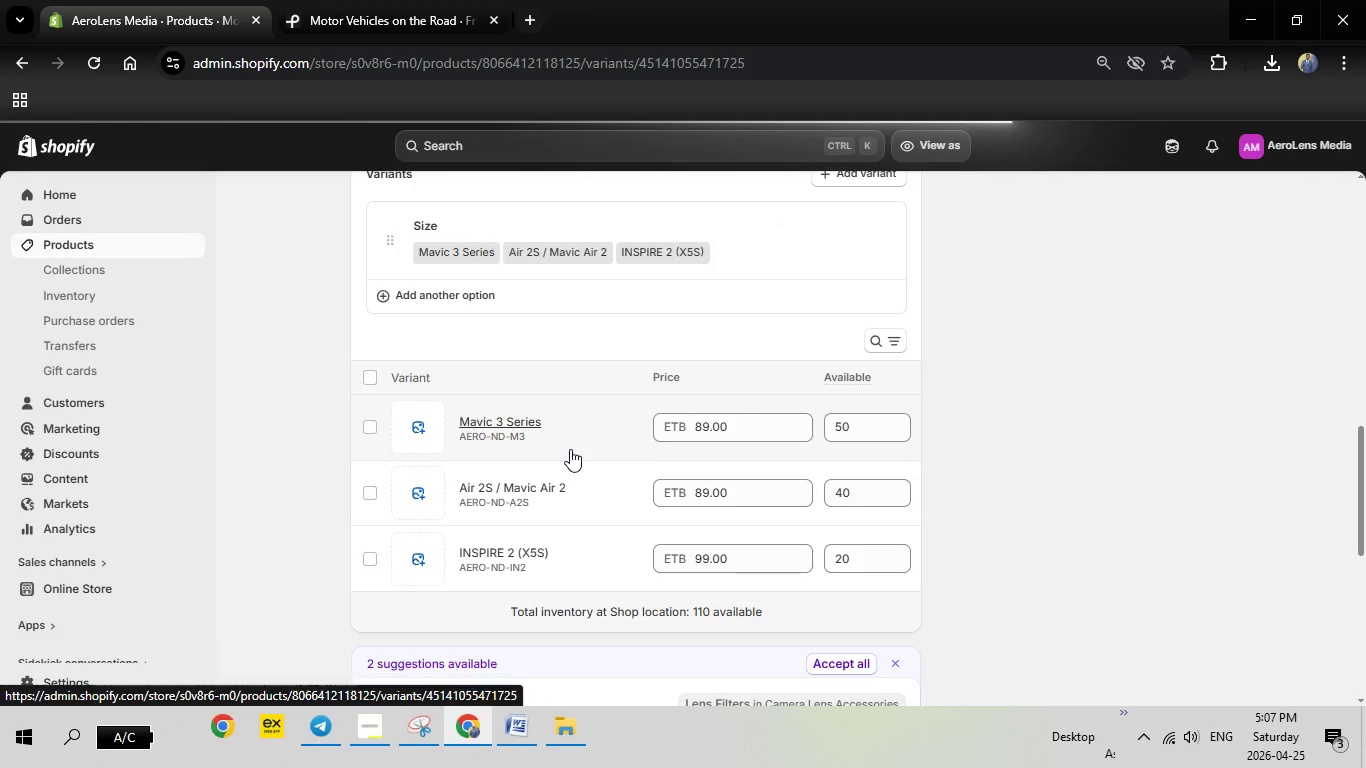 
wait(5.86)
 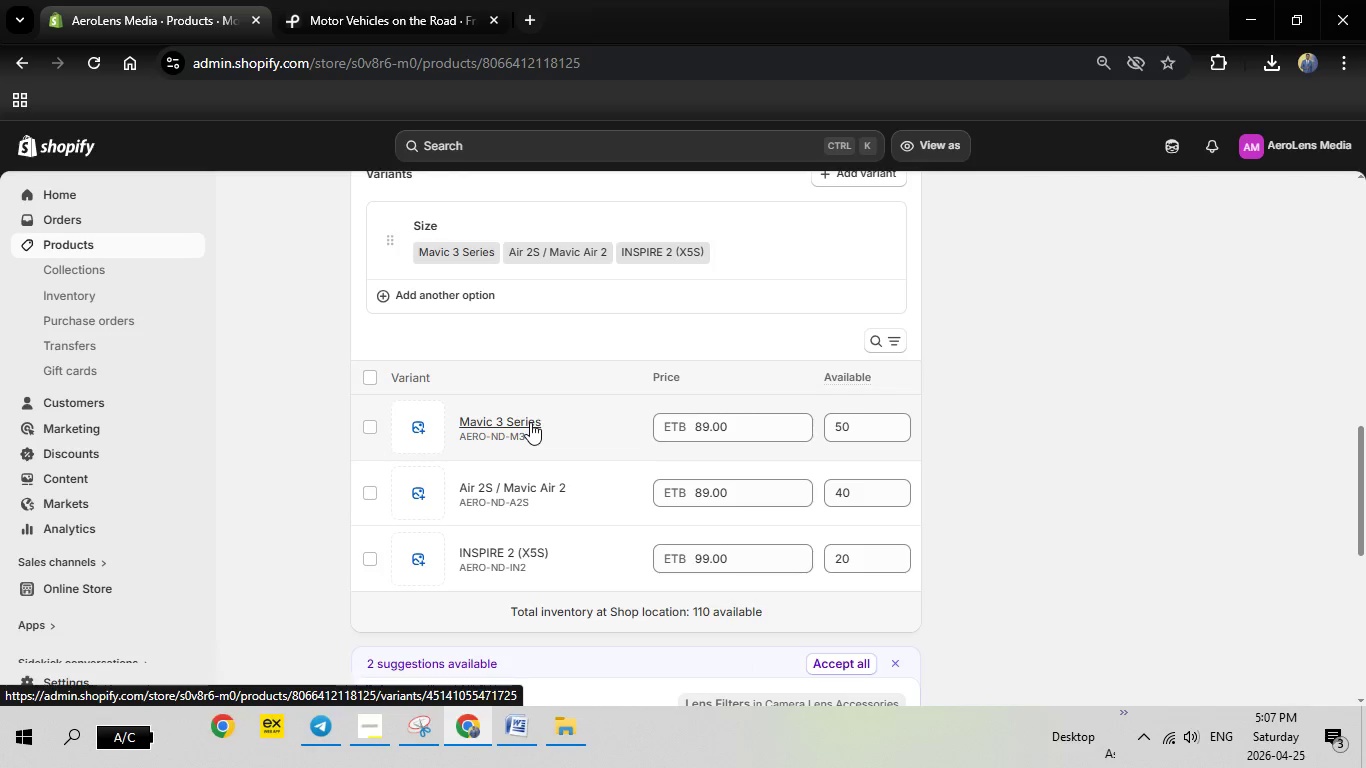 
mouse_move([660, 362])
 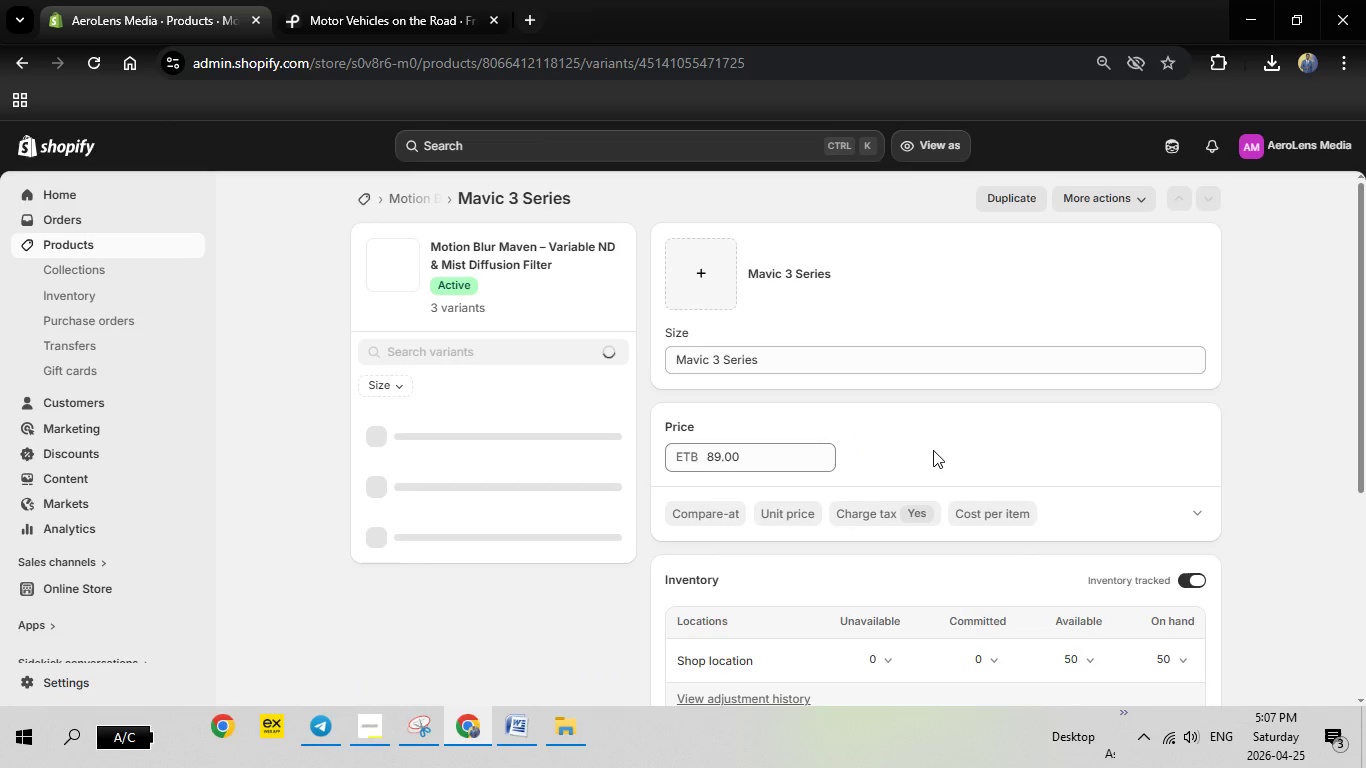 
scroll: coordinate [1004, 478], scroll_direction: down, amount: 4.0
 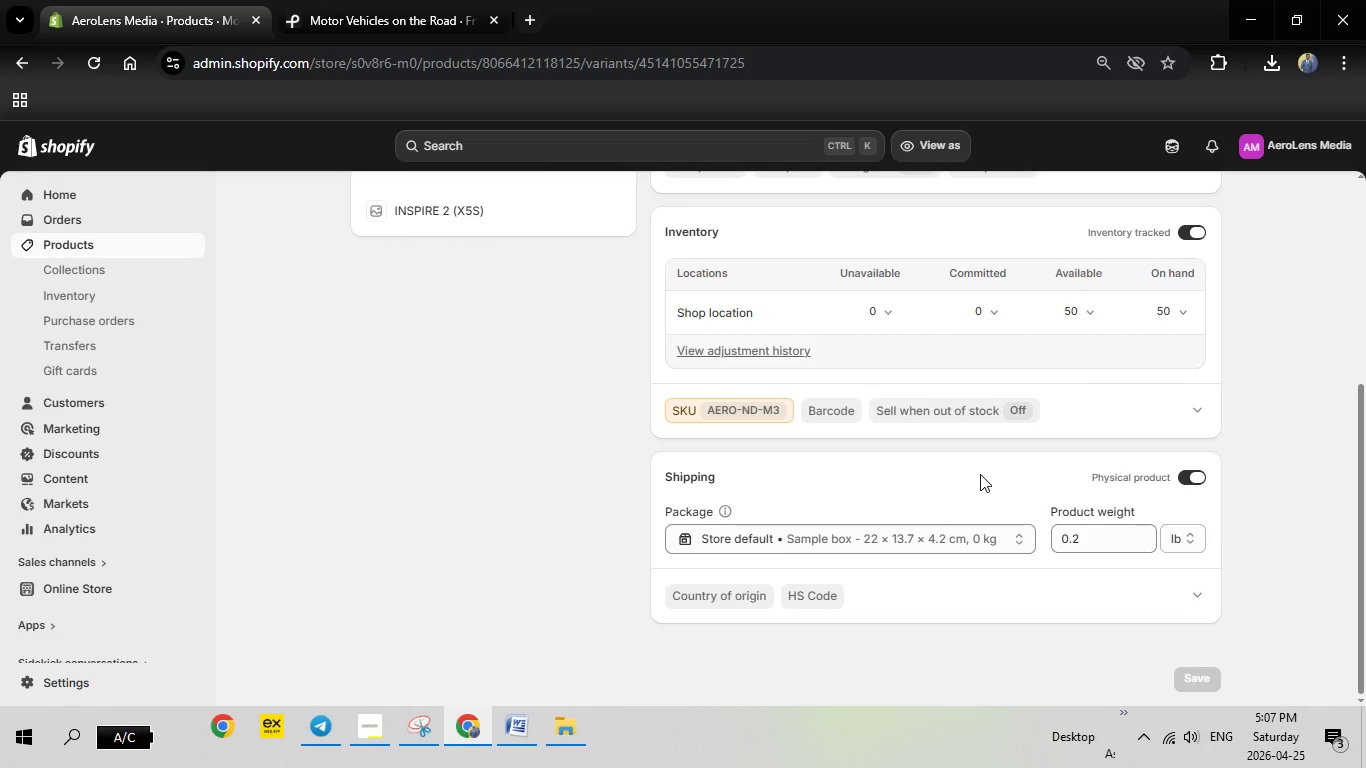 
scroll: coordinate [980, 474], scroll_direction: up, amount: 2.0
 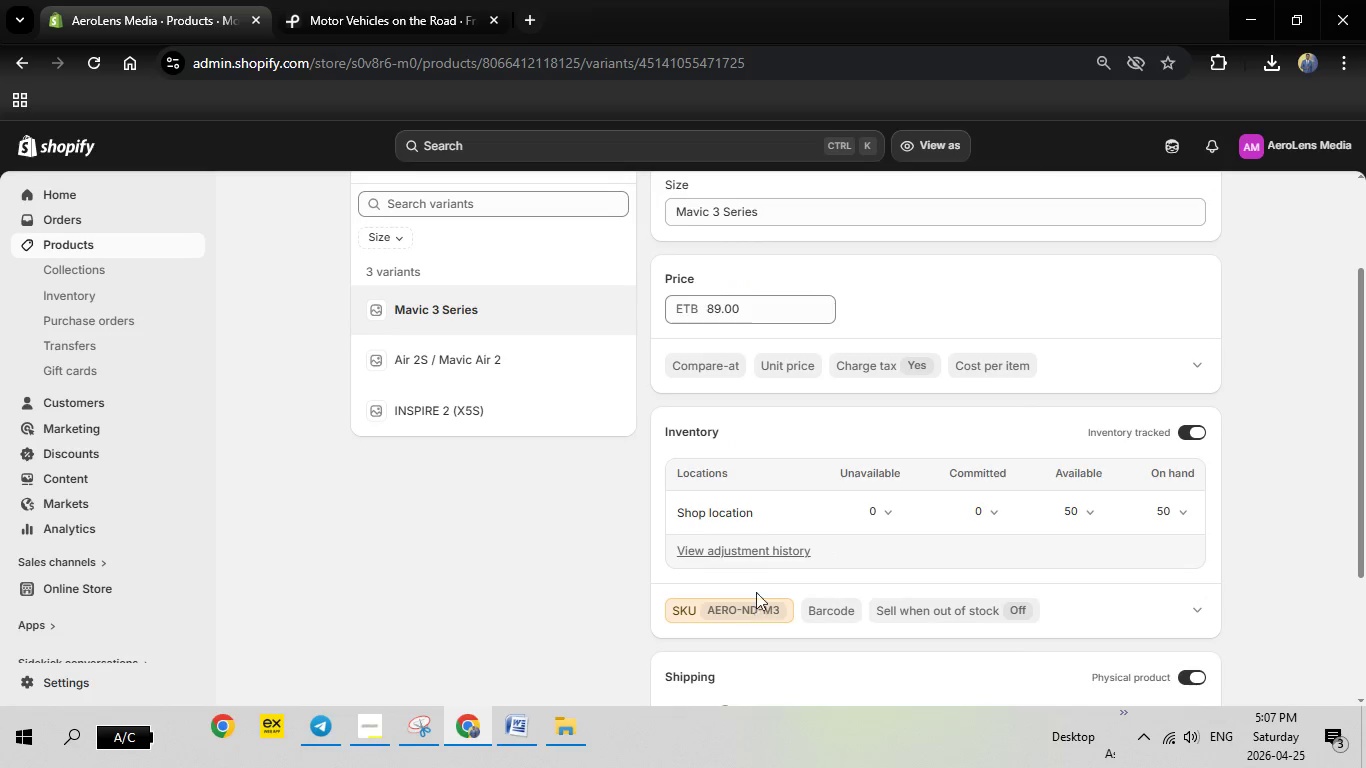 
left_click([762, 617])
 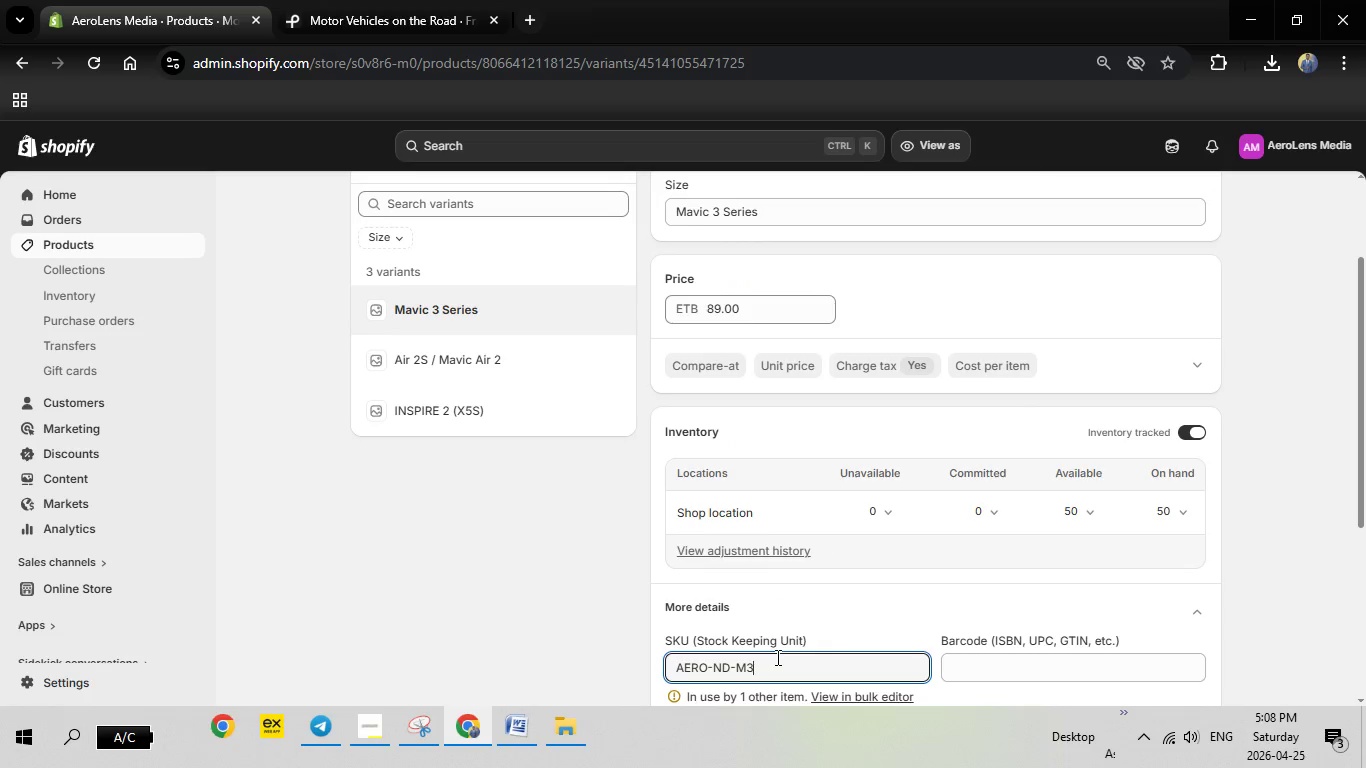 
scroll: coordinate [829, 571], scroll_direction: down, amount: 1.0
 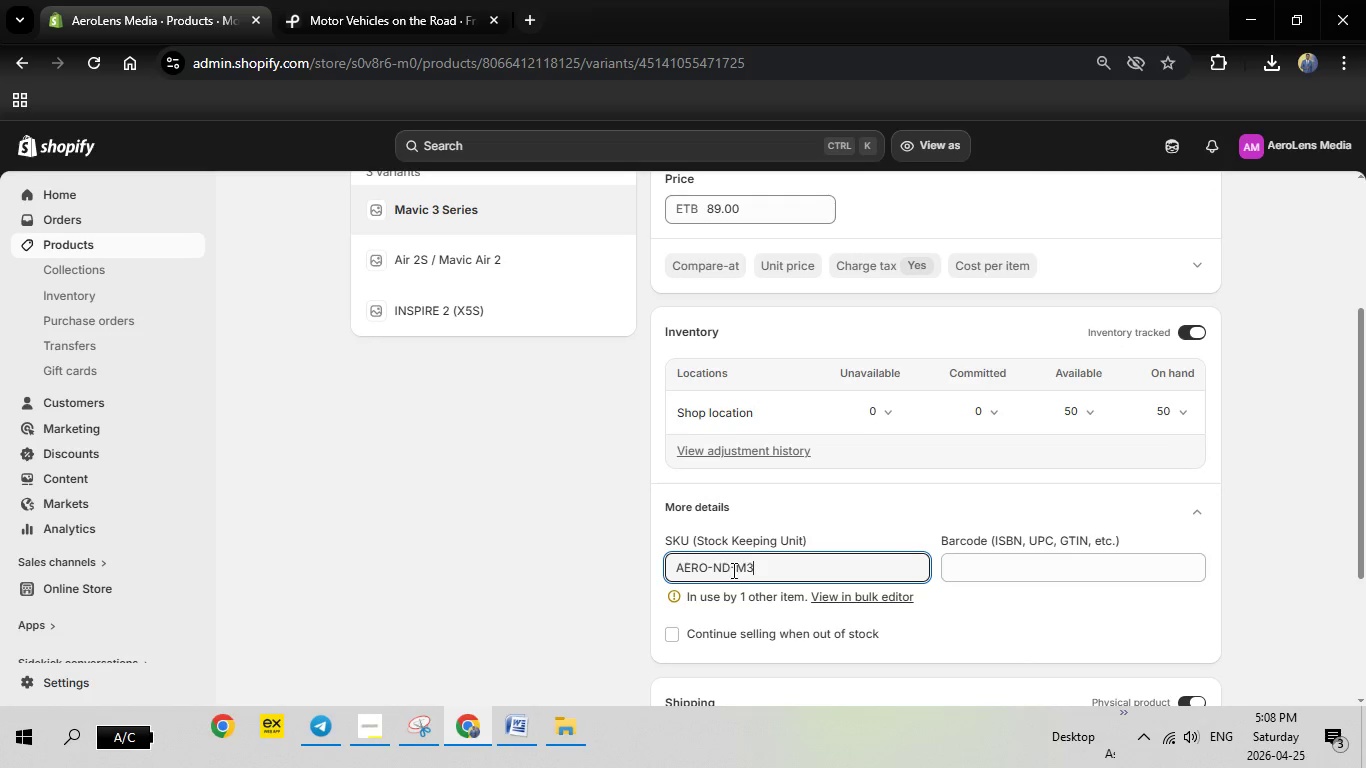 
left_click([730, 568])
 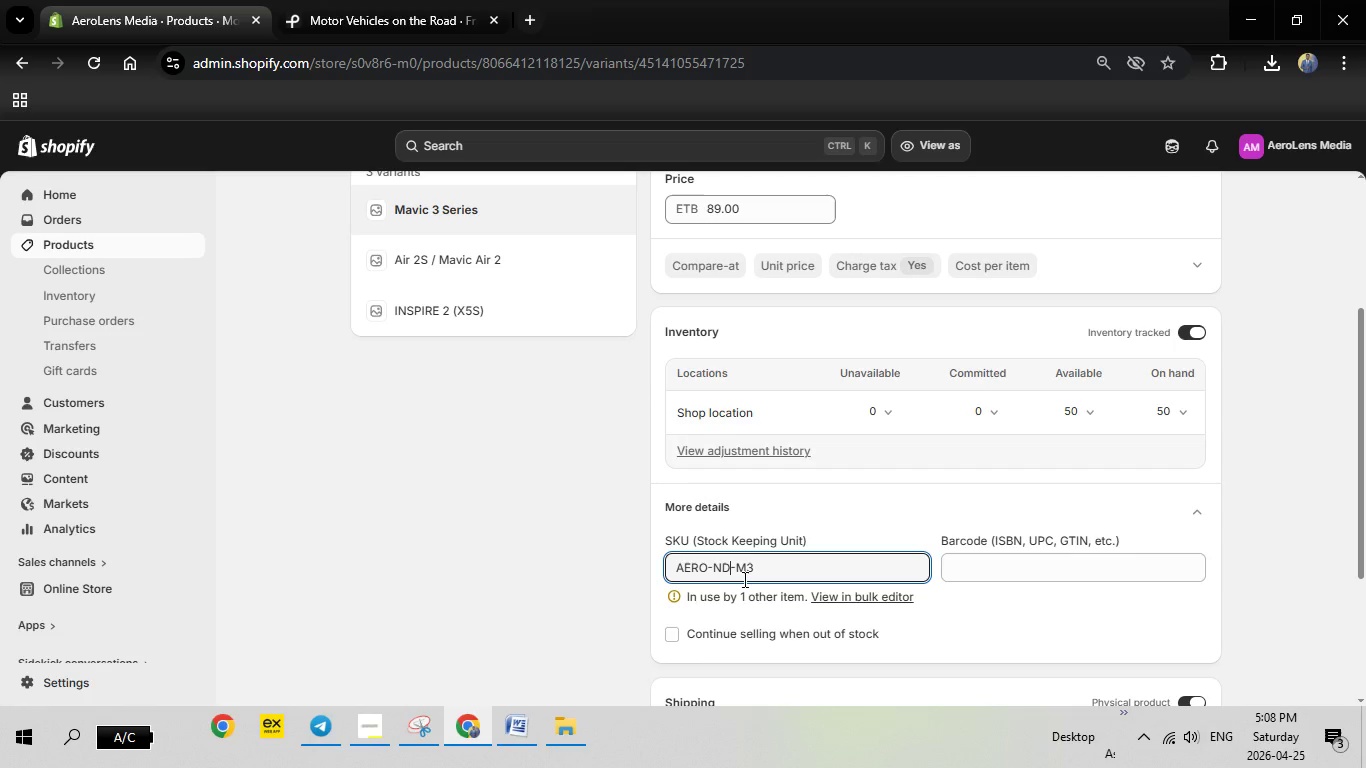 
key(Backspace)
 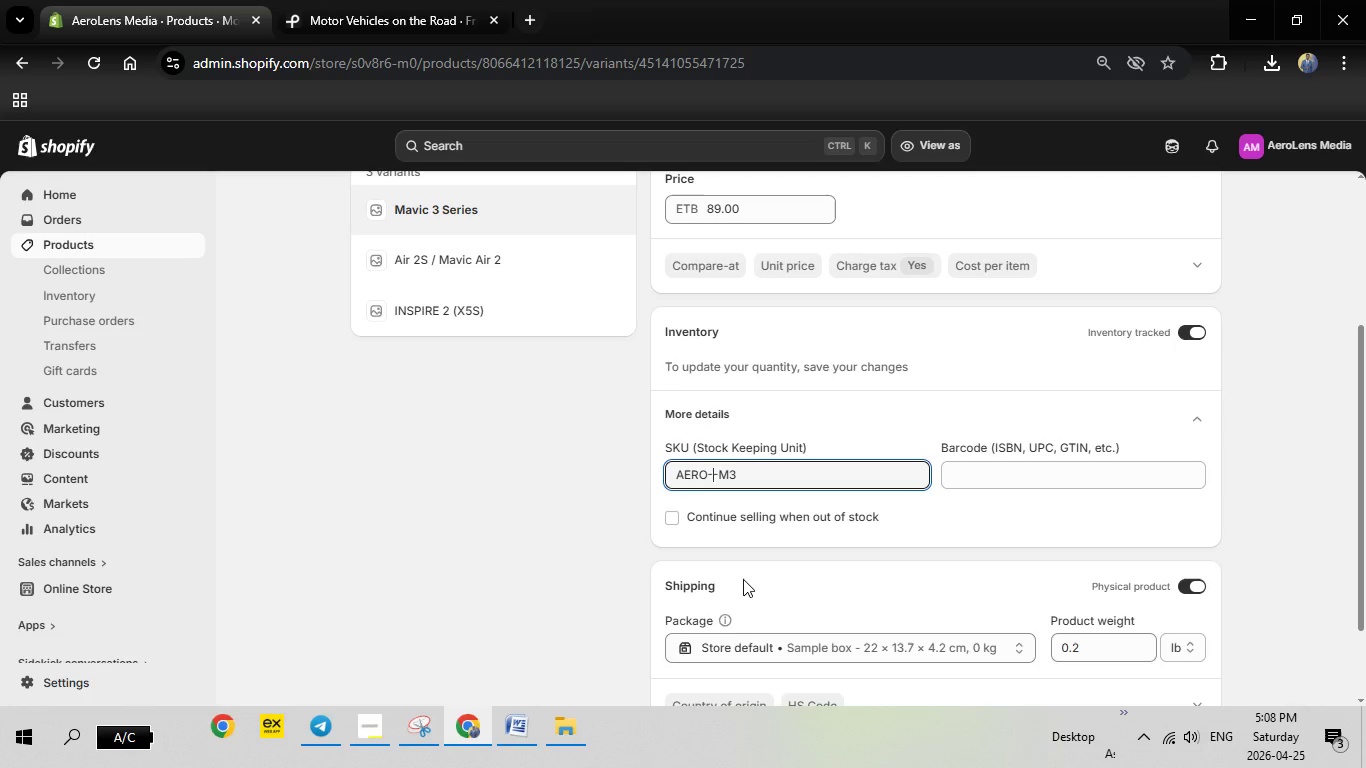 
key(Backspace)
 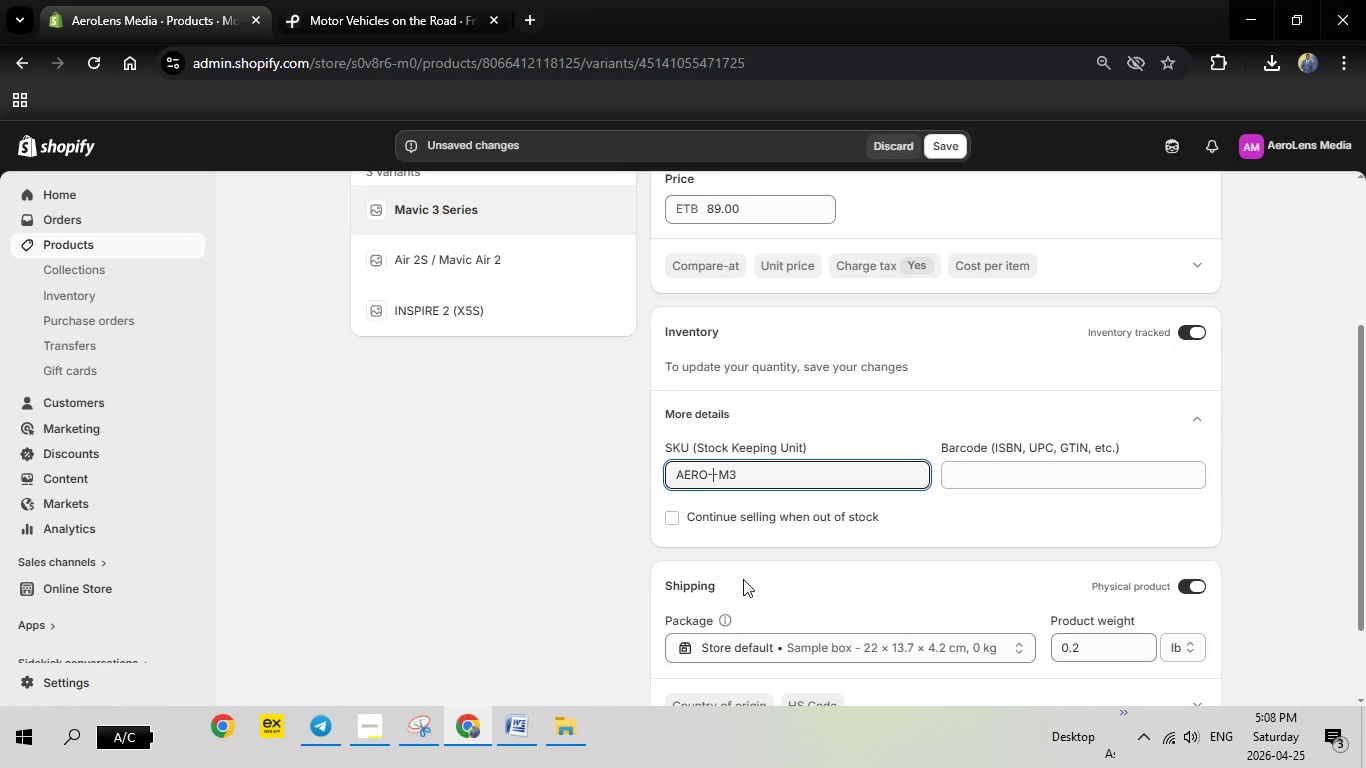 
type(DIF)
 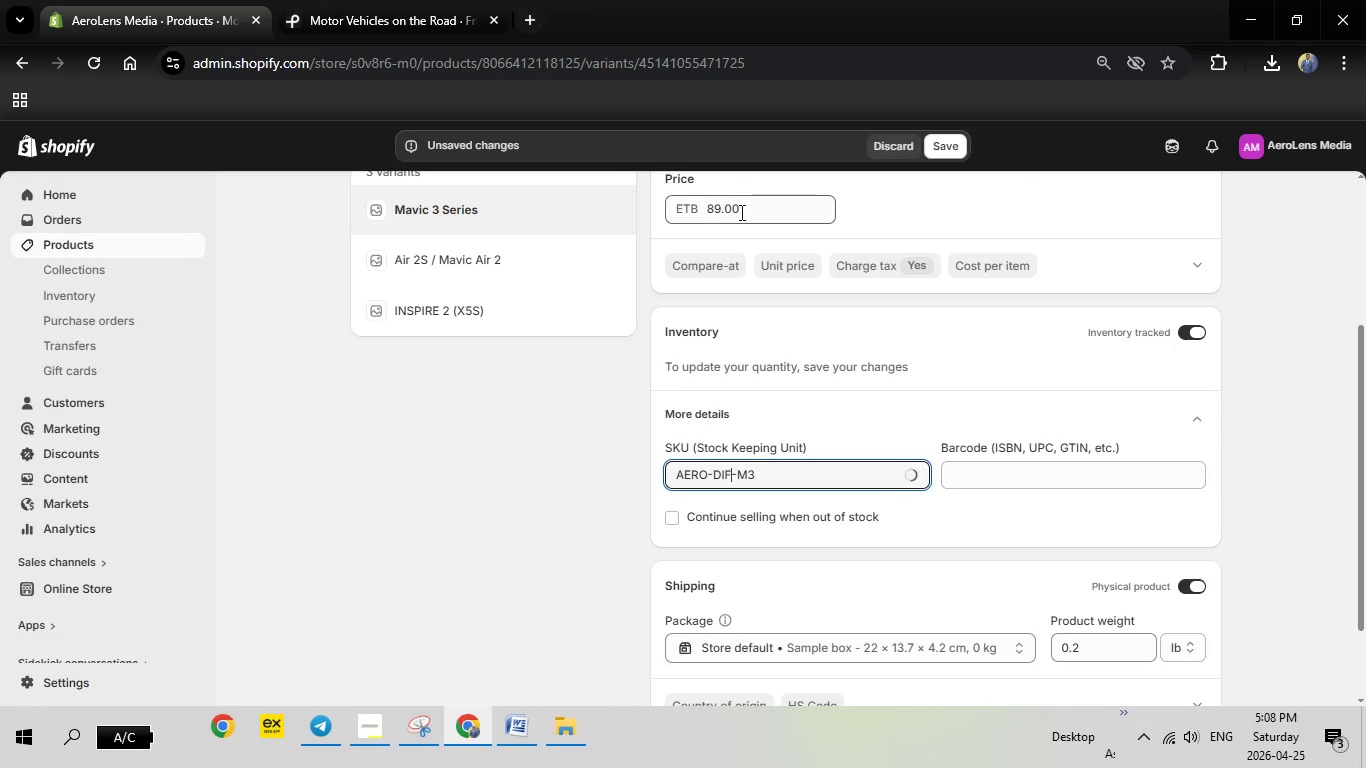 
left_click_drag(start_coordinate=[756, 208], to_coordinate=[643, 207])
 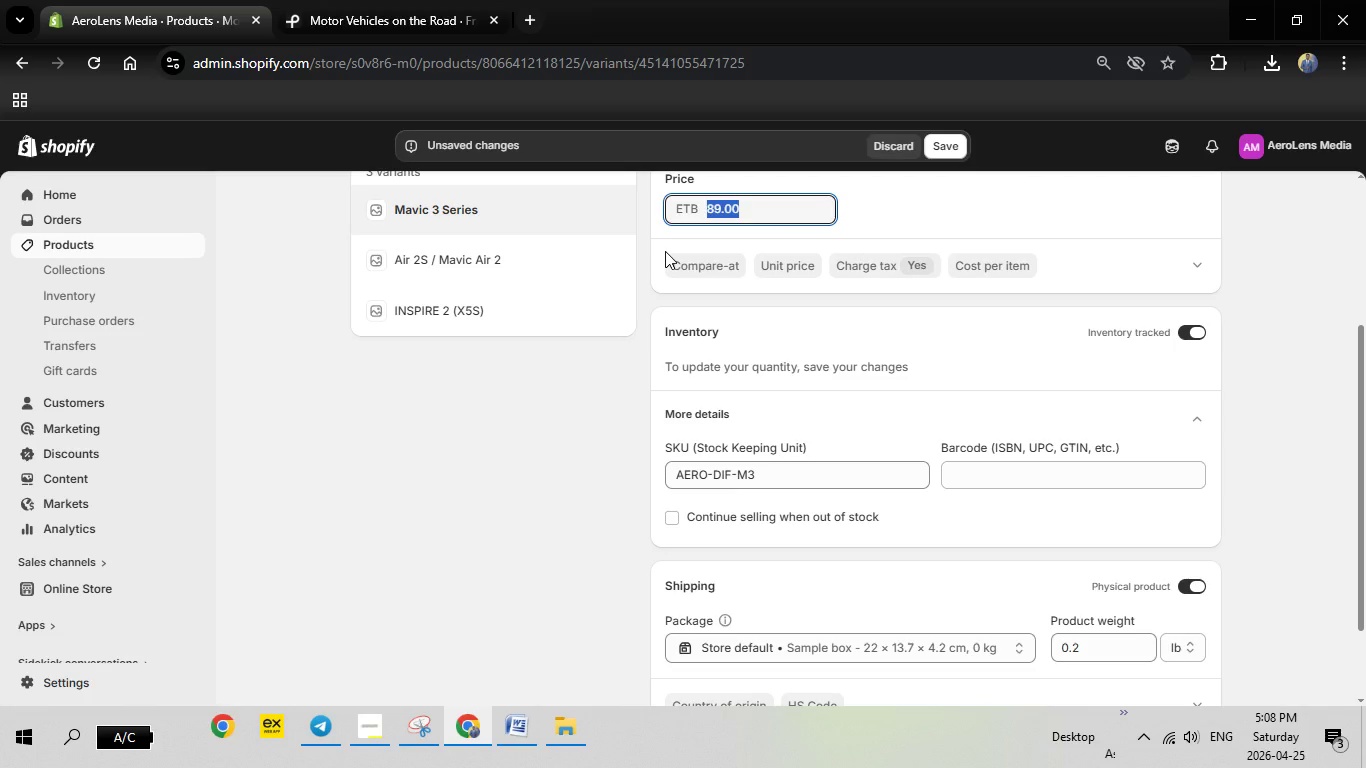 
type(109)
 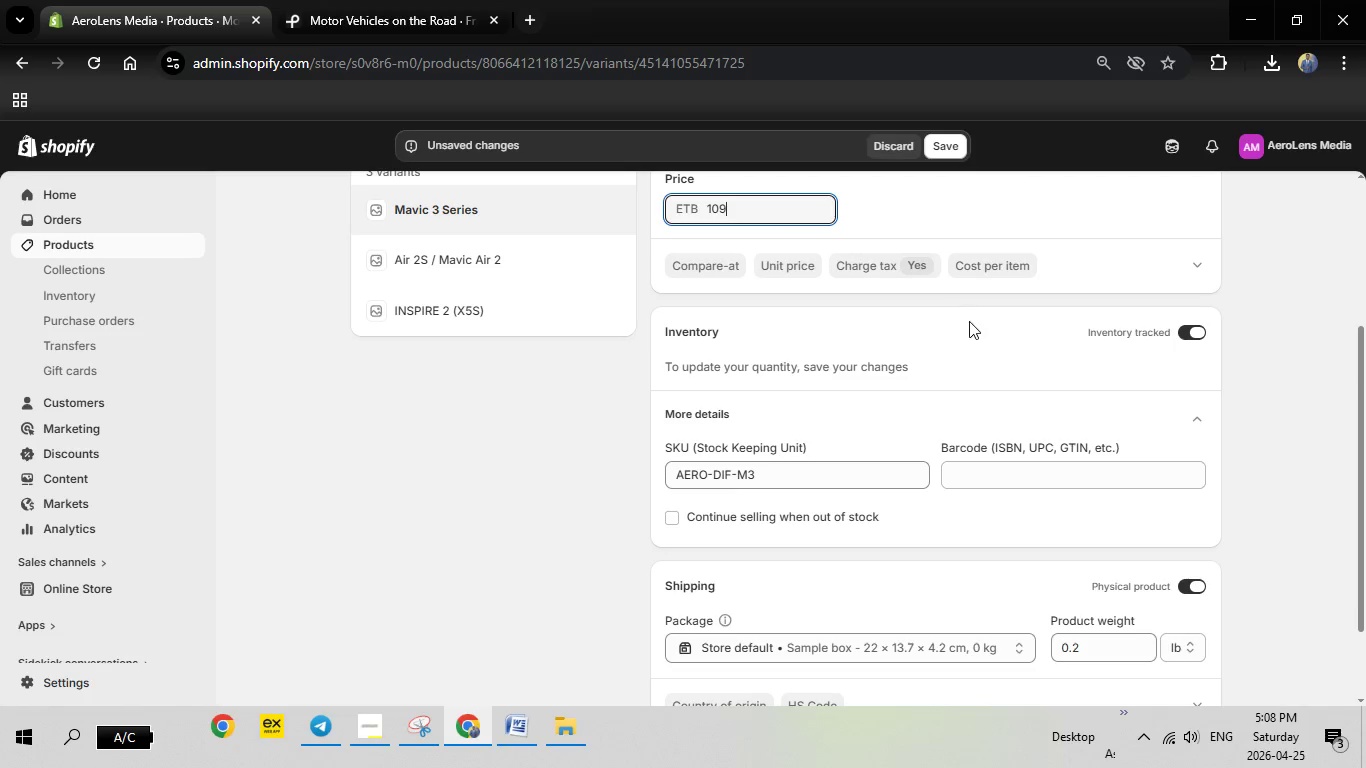 
scroll: coordinate [969, 321], scroll_direction: down, amount: 2.0
 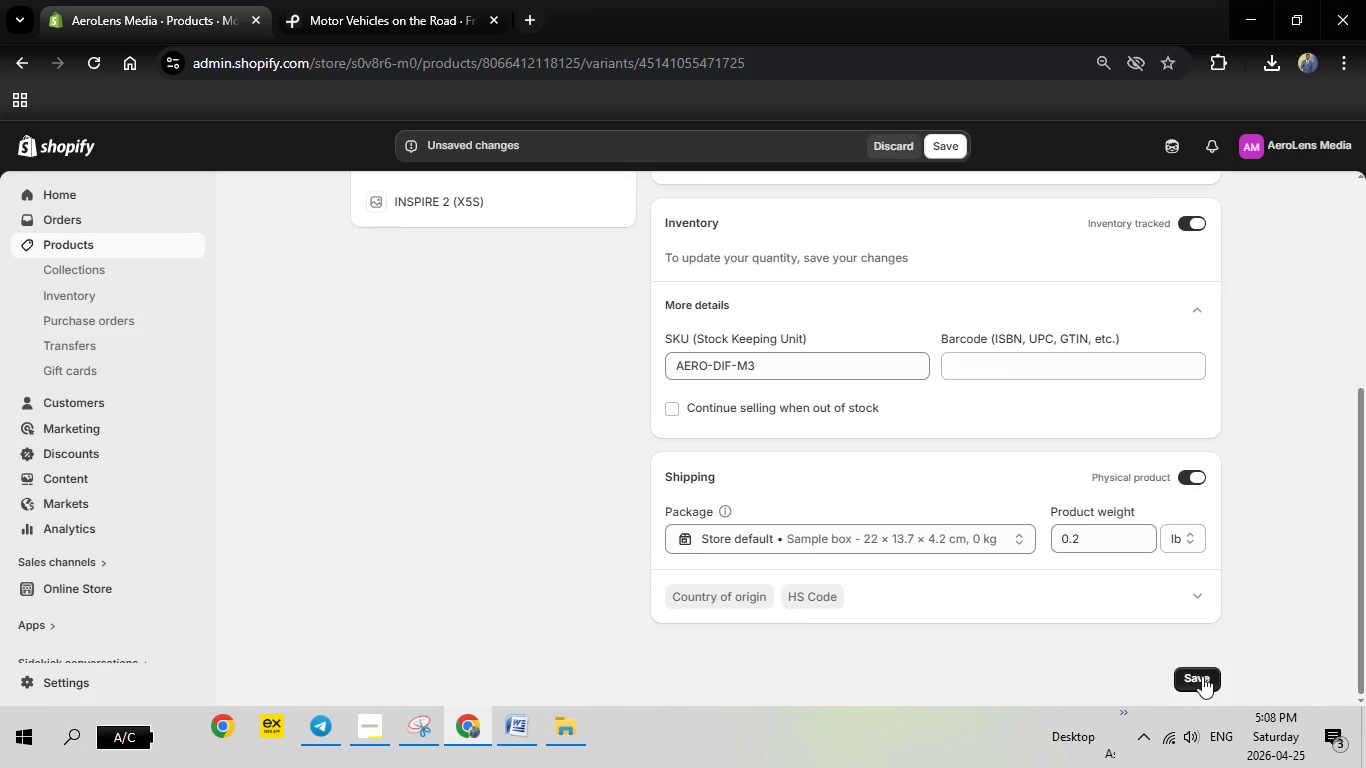 
left_click([1202, 676])
 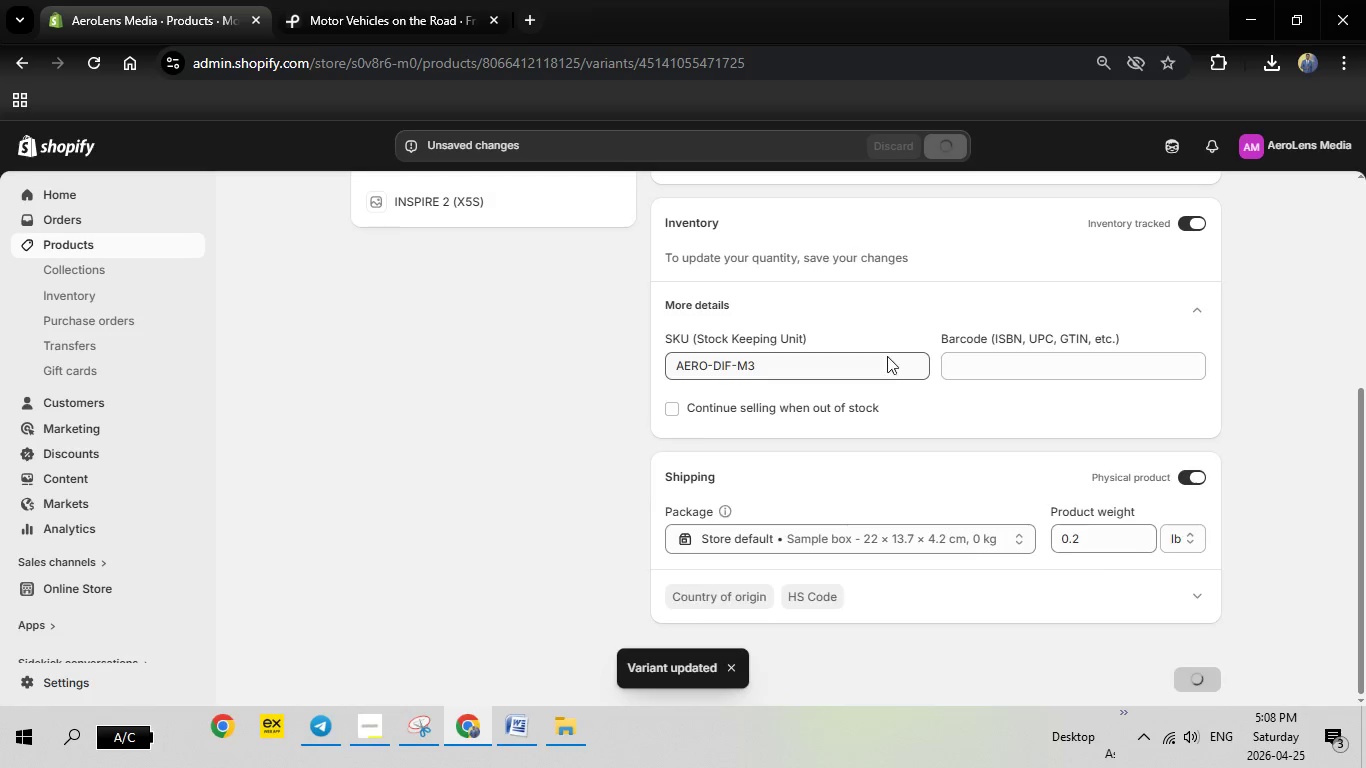 
wait(6.86)
 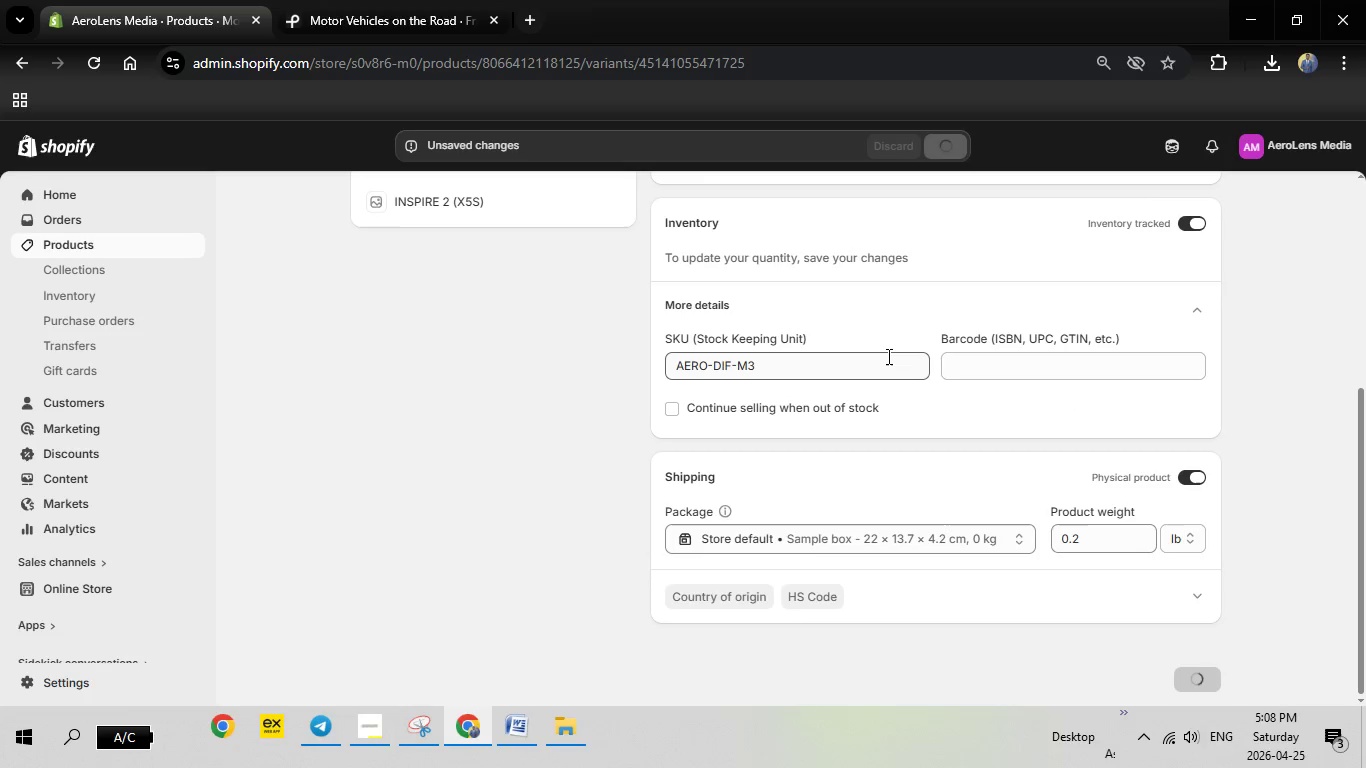 
scroll: coordinate [721, 349], scroll_direction: up, amount: 3.0
 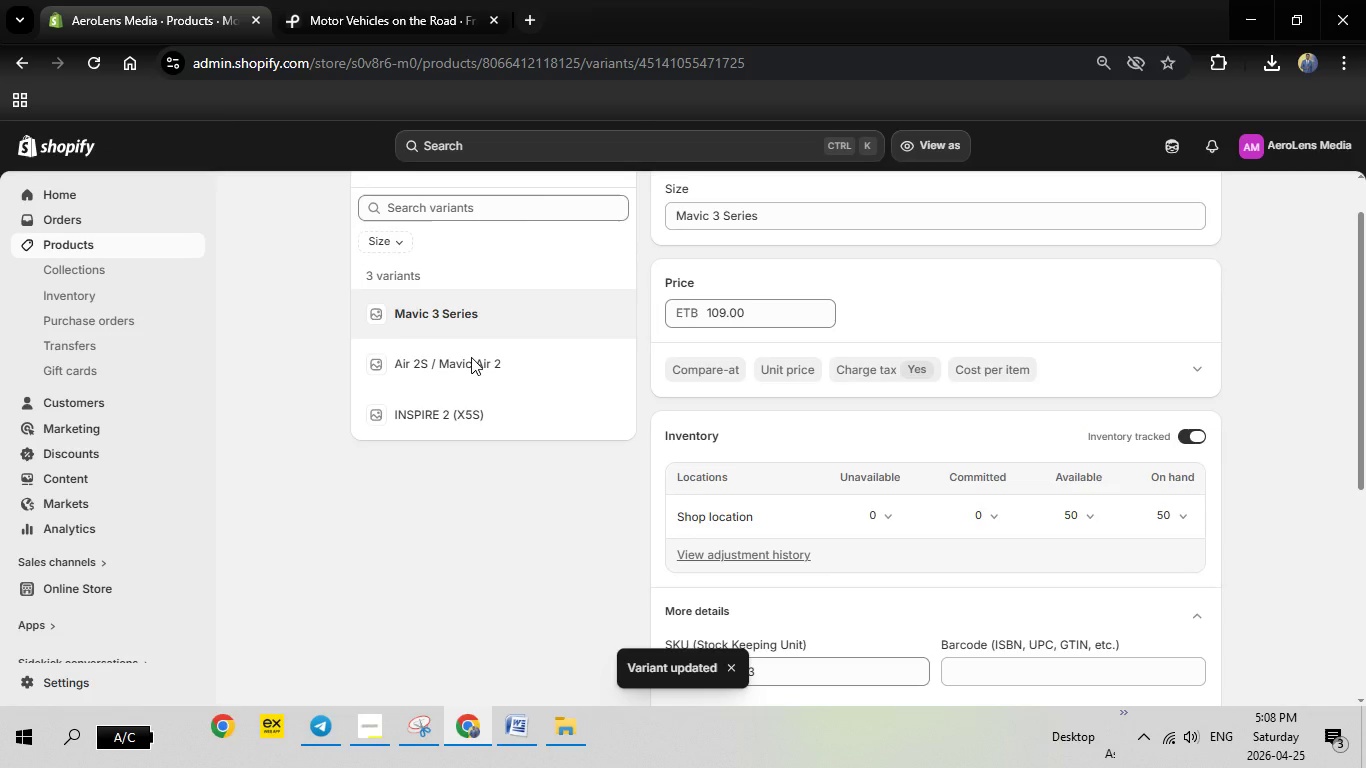 
left_click([471, 357])
 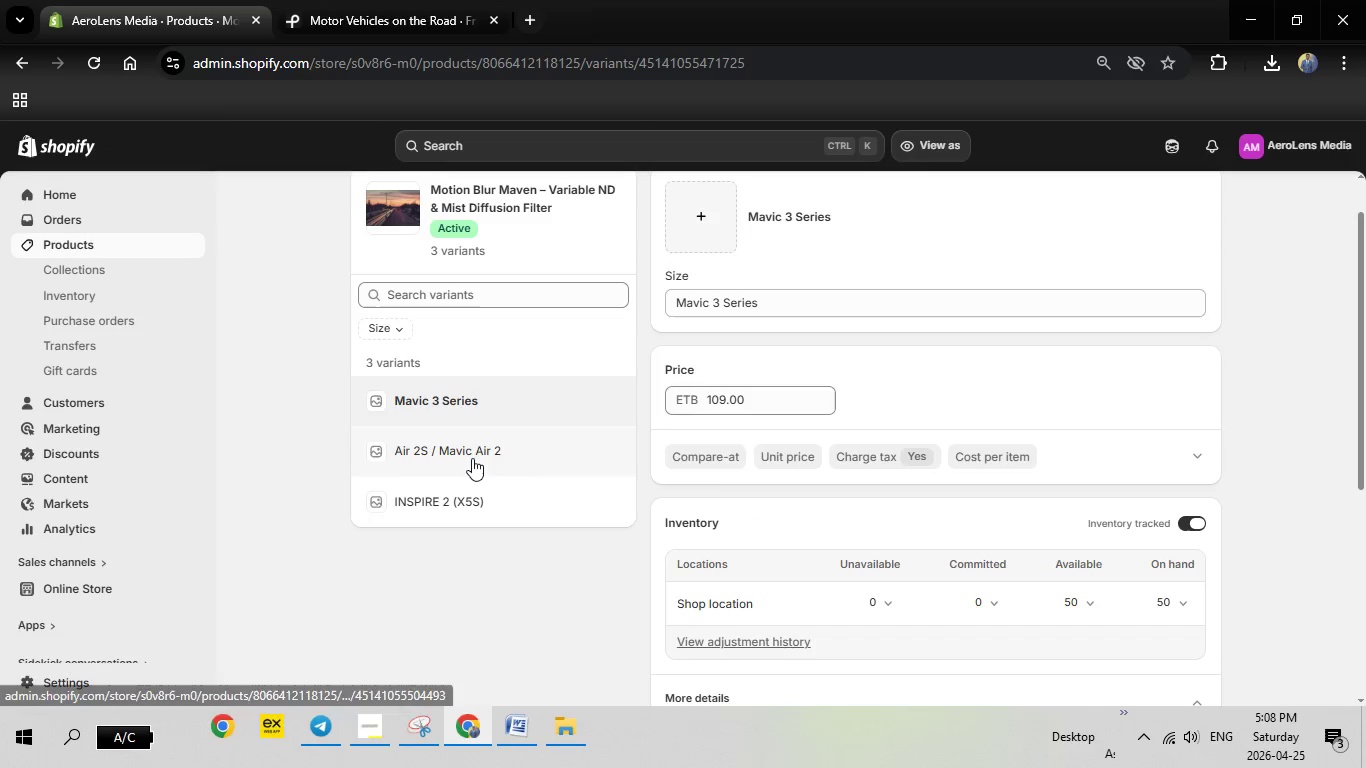 
left_click([472, 458])
 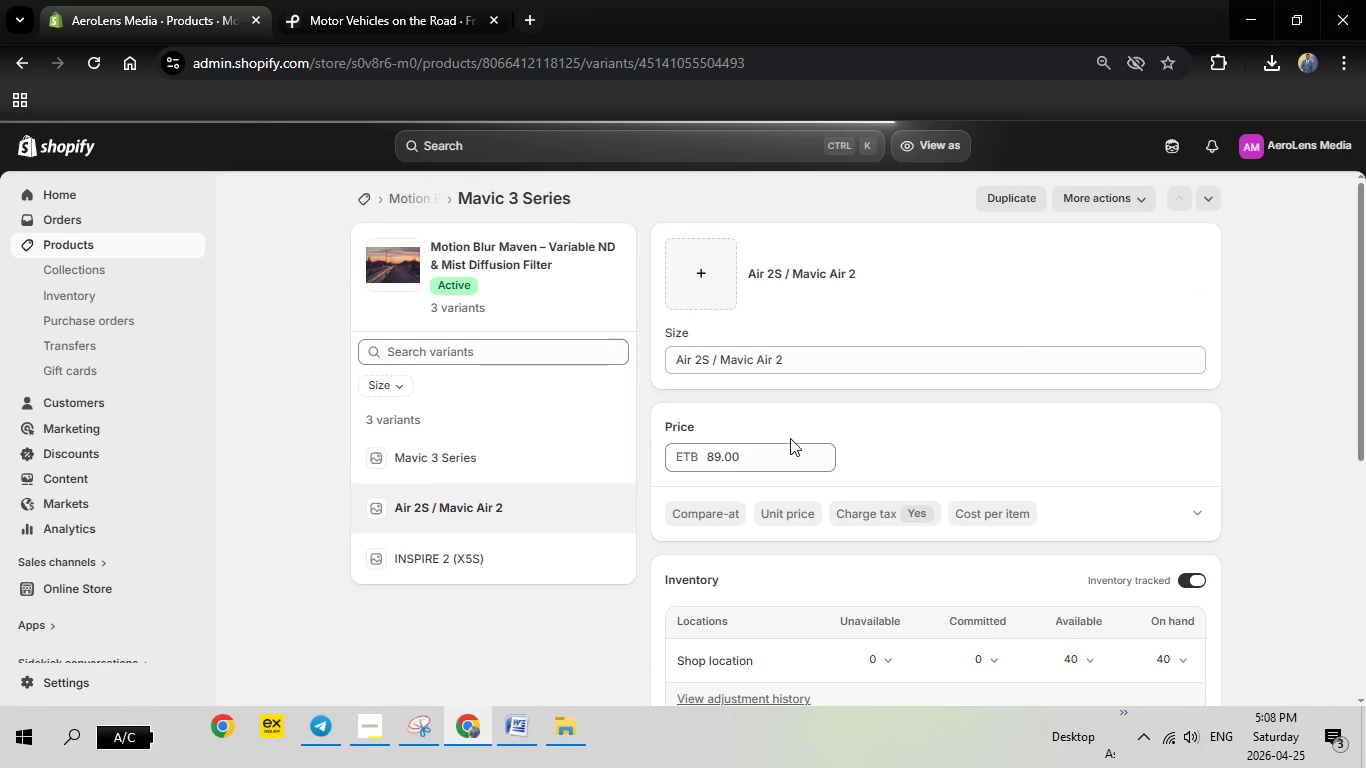 
wait(6.16)
 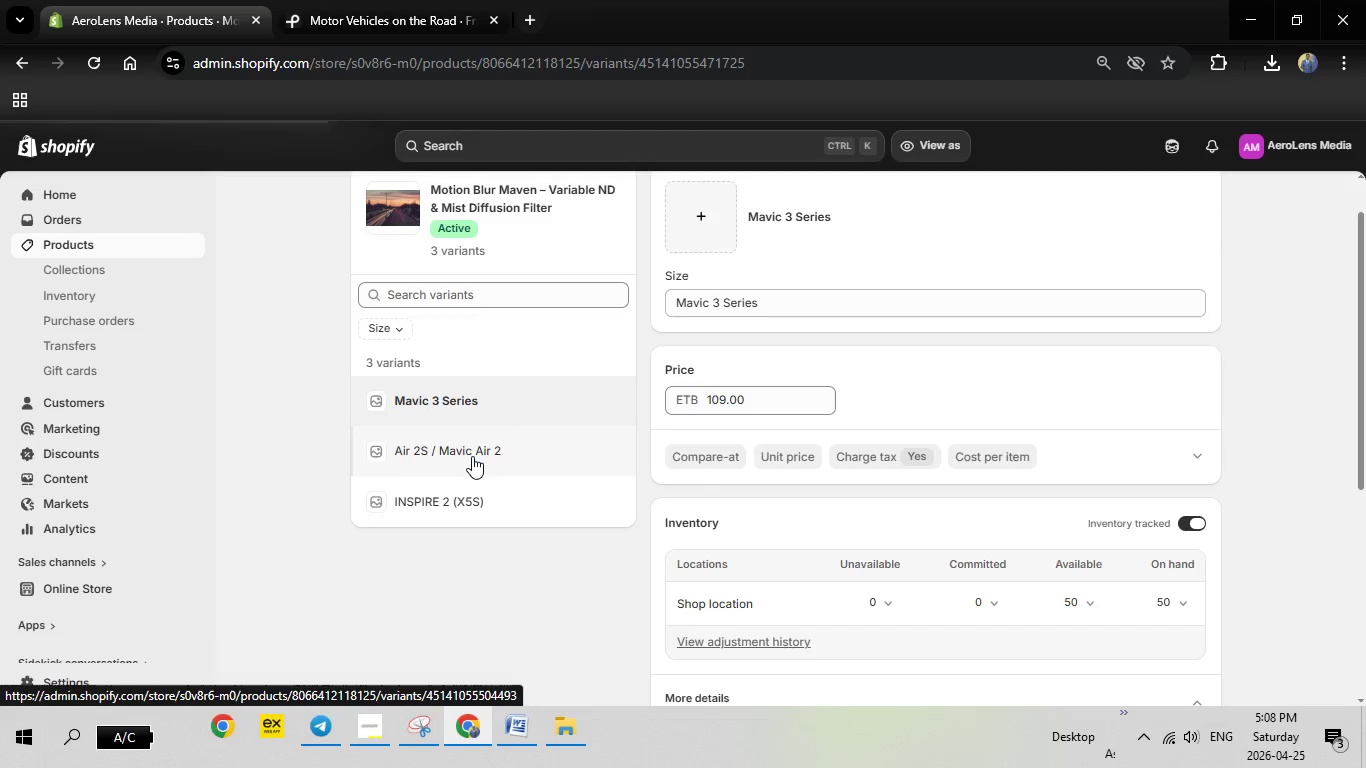 
left_click_drag(start_coordinate=[759, 452], to_coordinate=[693, 452])
 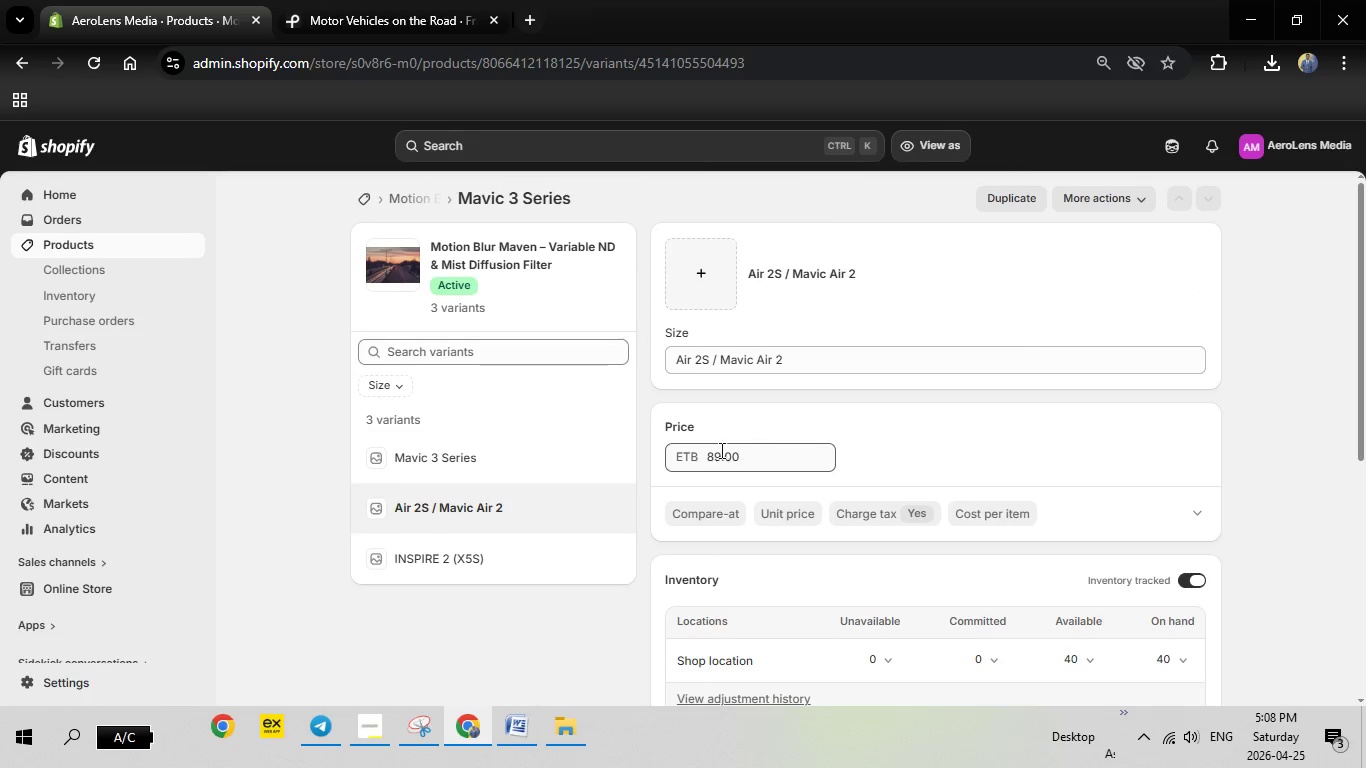 
left_click_drag(start_coordinate=[750, 451], to_coordinate=[692, 448])
 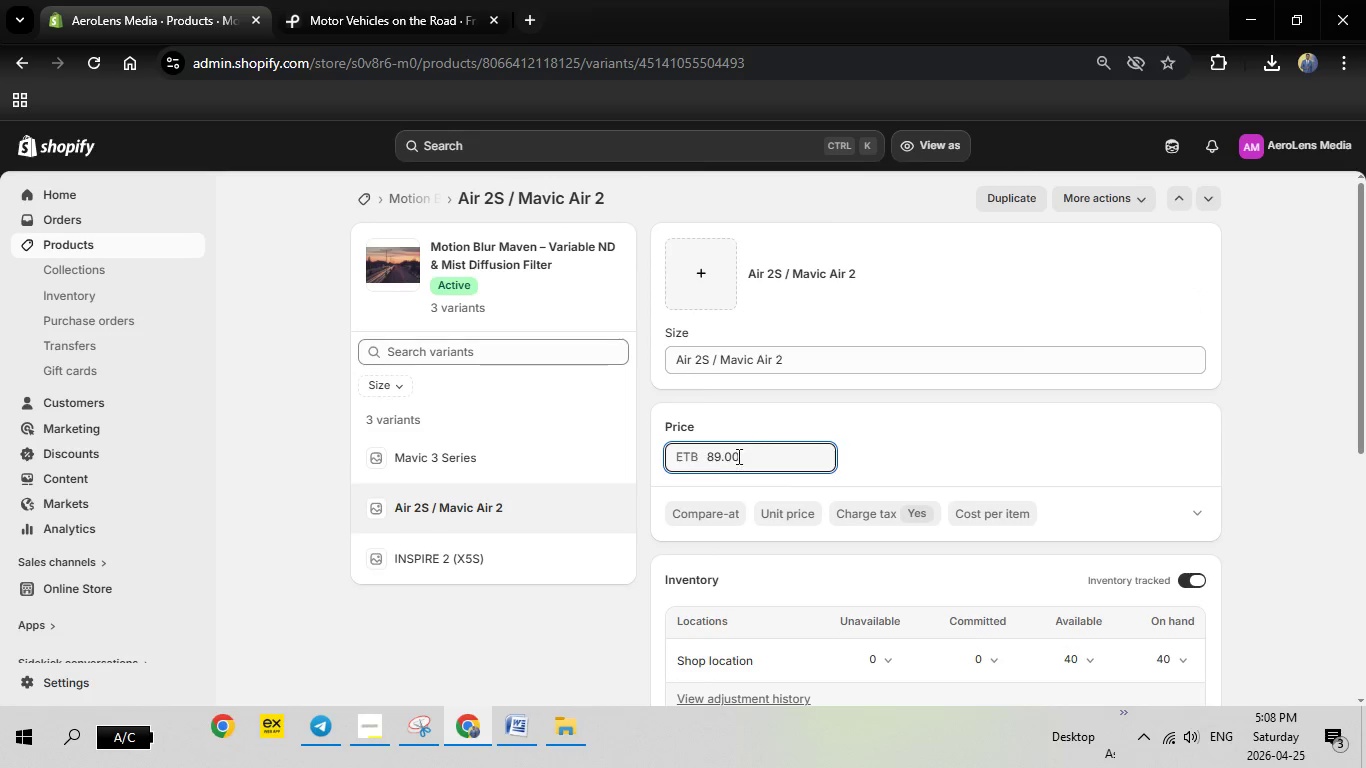 
left_click_drag(start_coordinate=[754, 452], to_coordinate=[703, 456])
 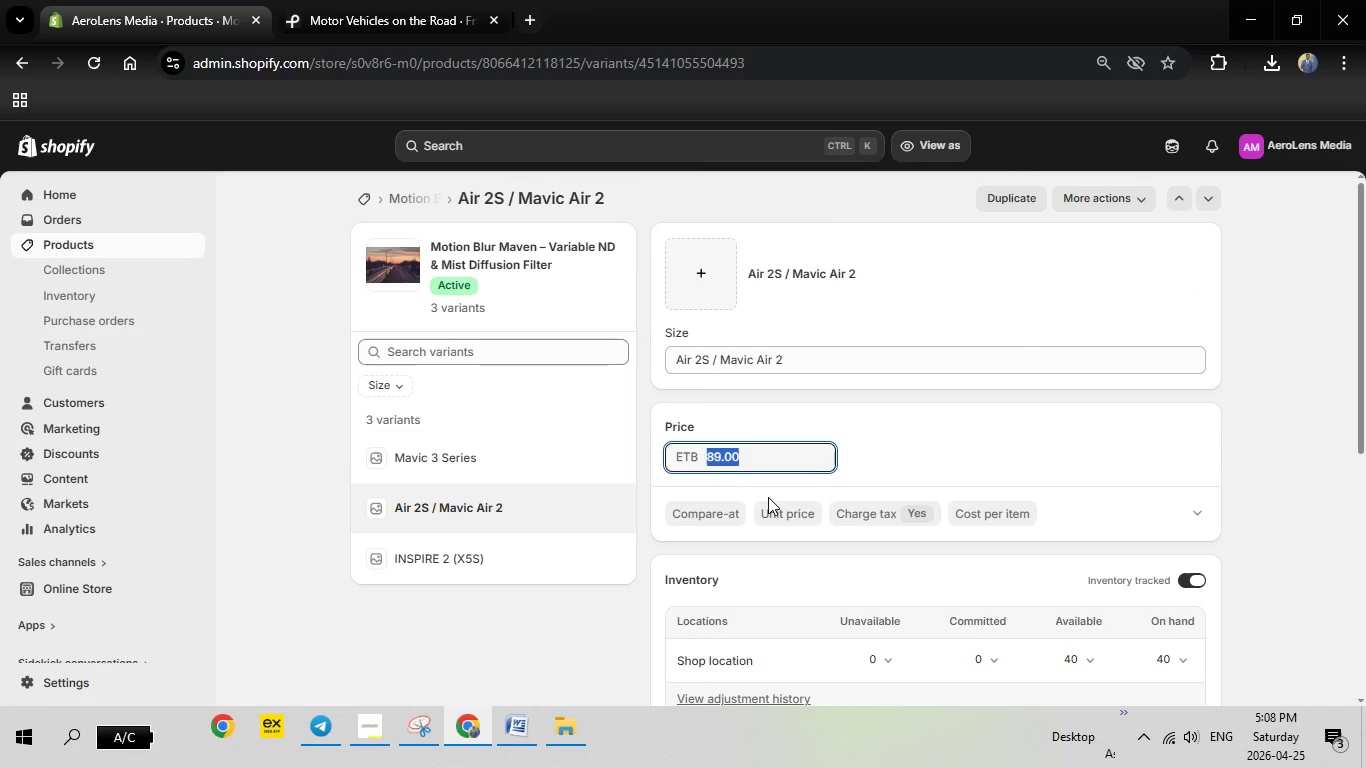 
type(109)
 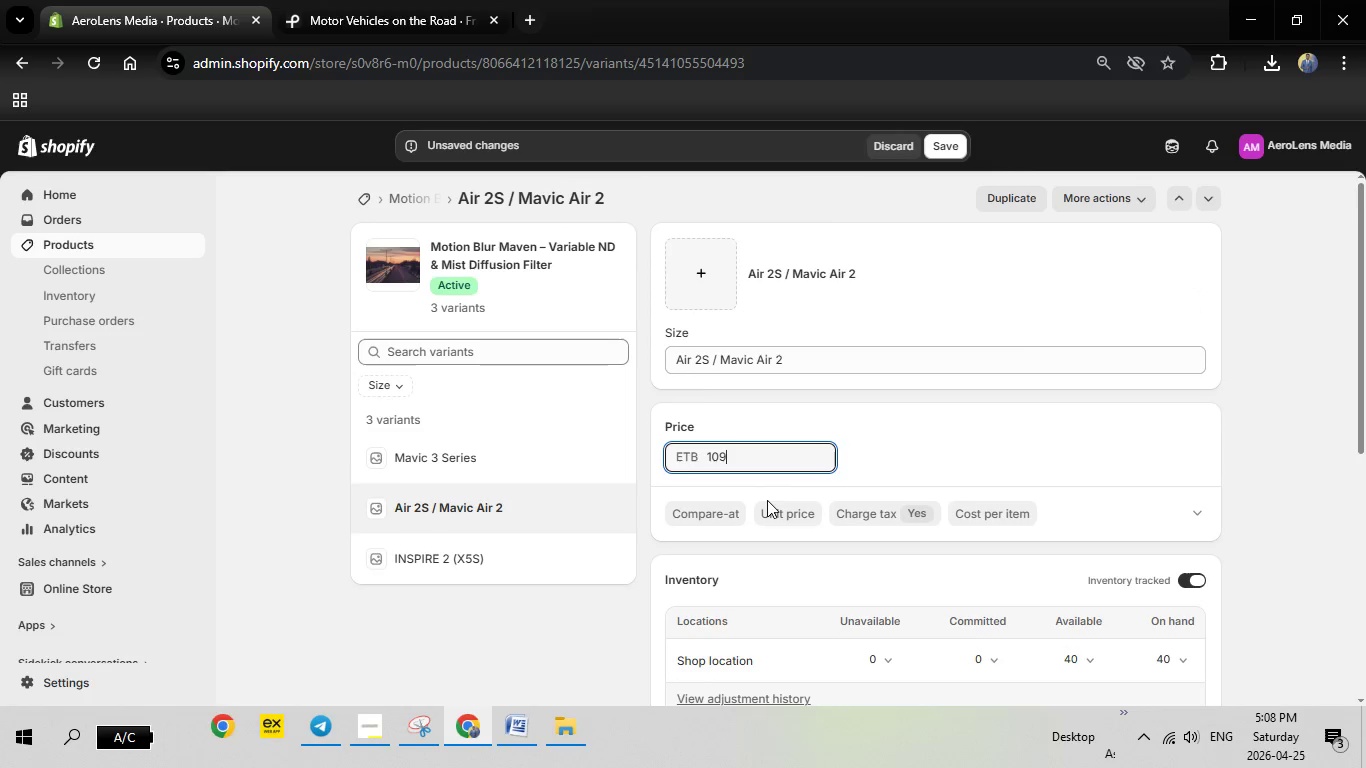 
scroll: coordinate [826, 559], scroll_direction: down, amount: 3.0
 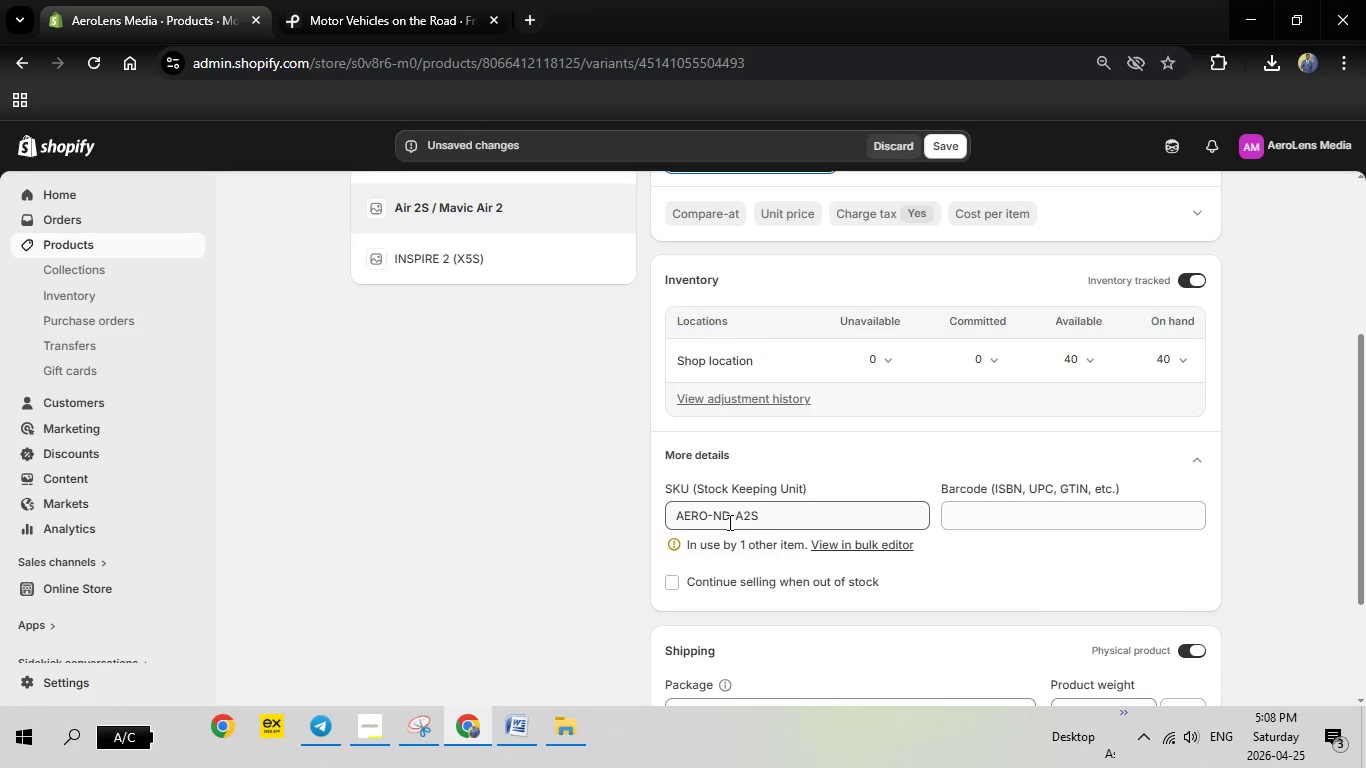 
left_click([728, 522])
 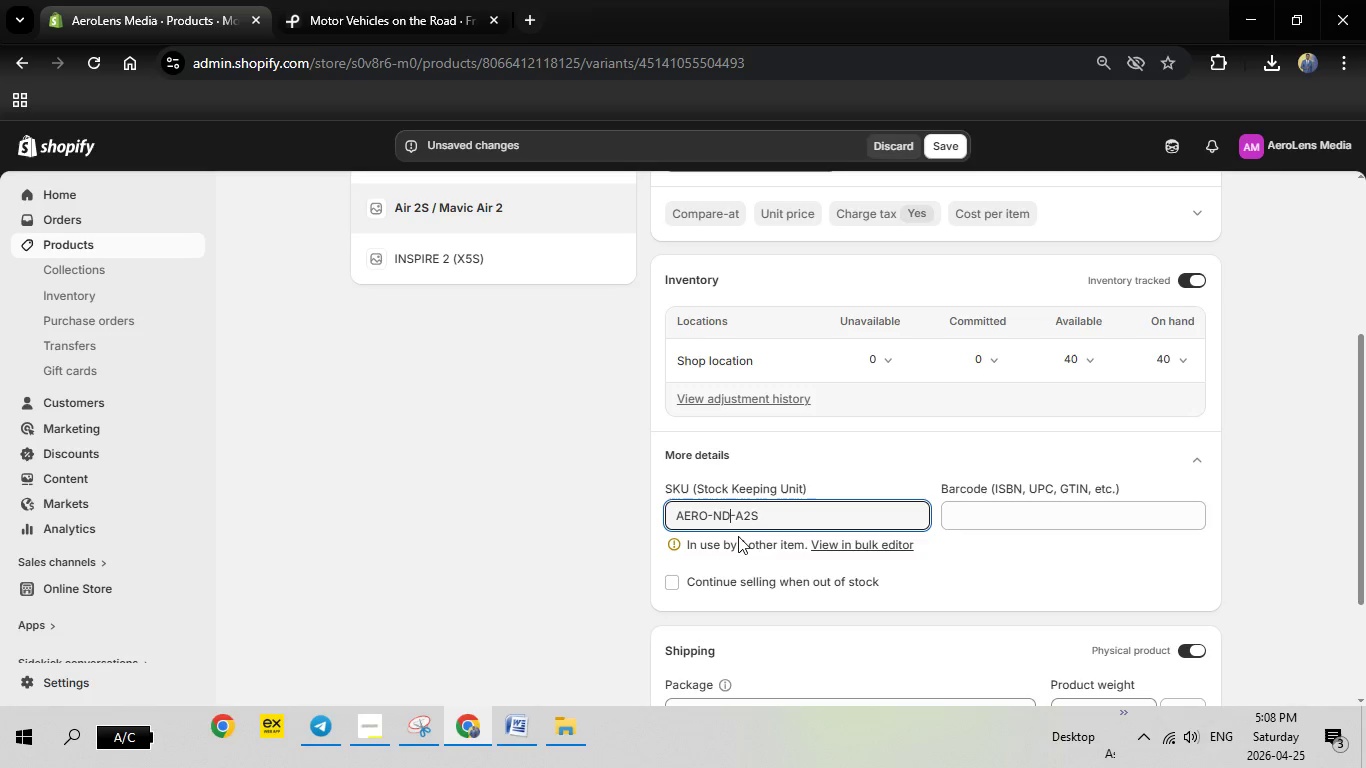 
key(Backspace)
key(Backspace)
type(DIF)
 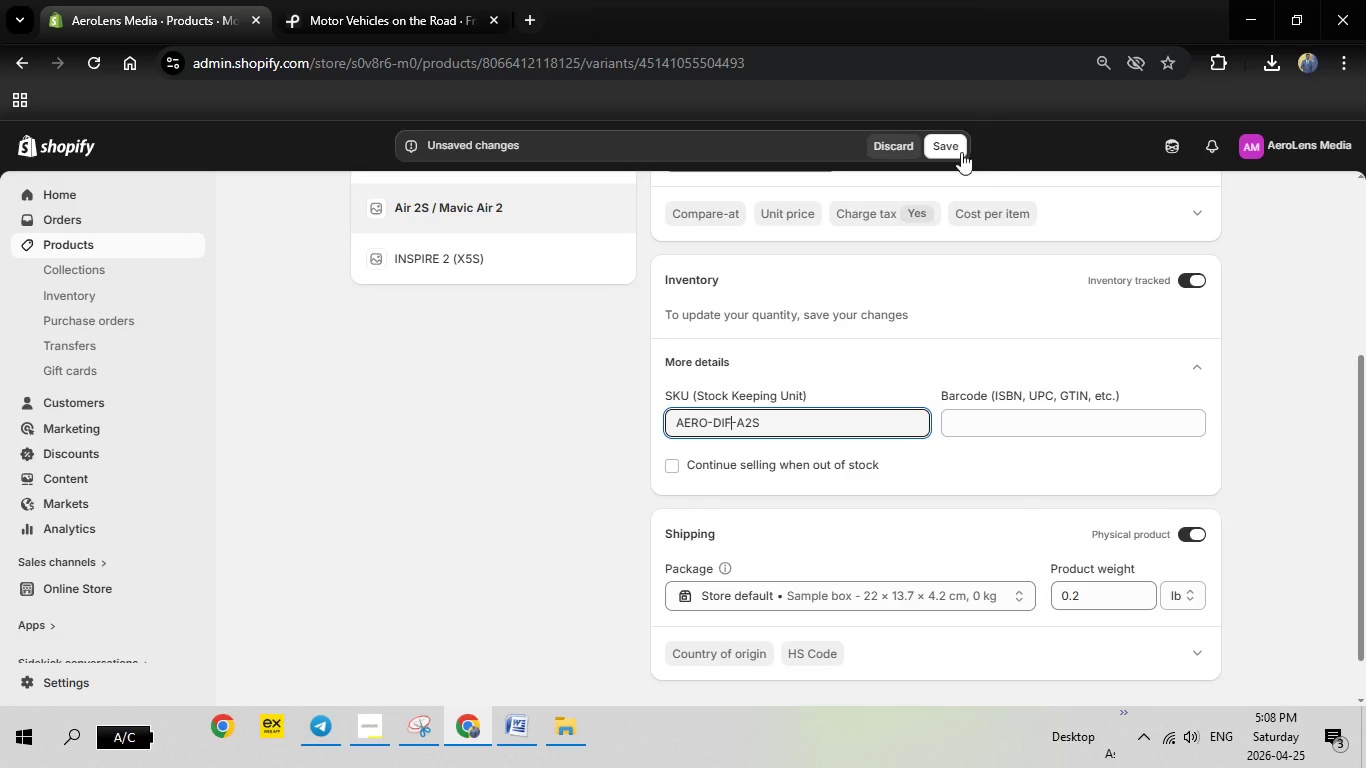 
left_click([950, 151])
 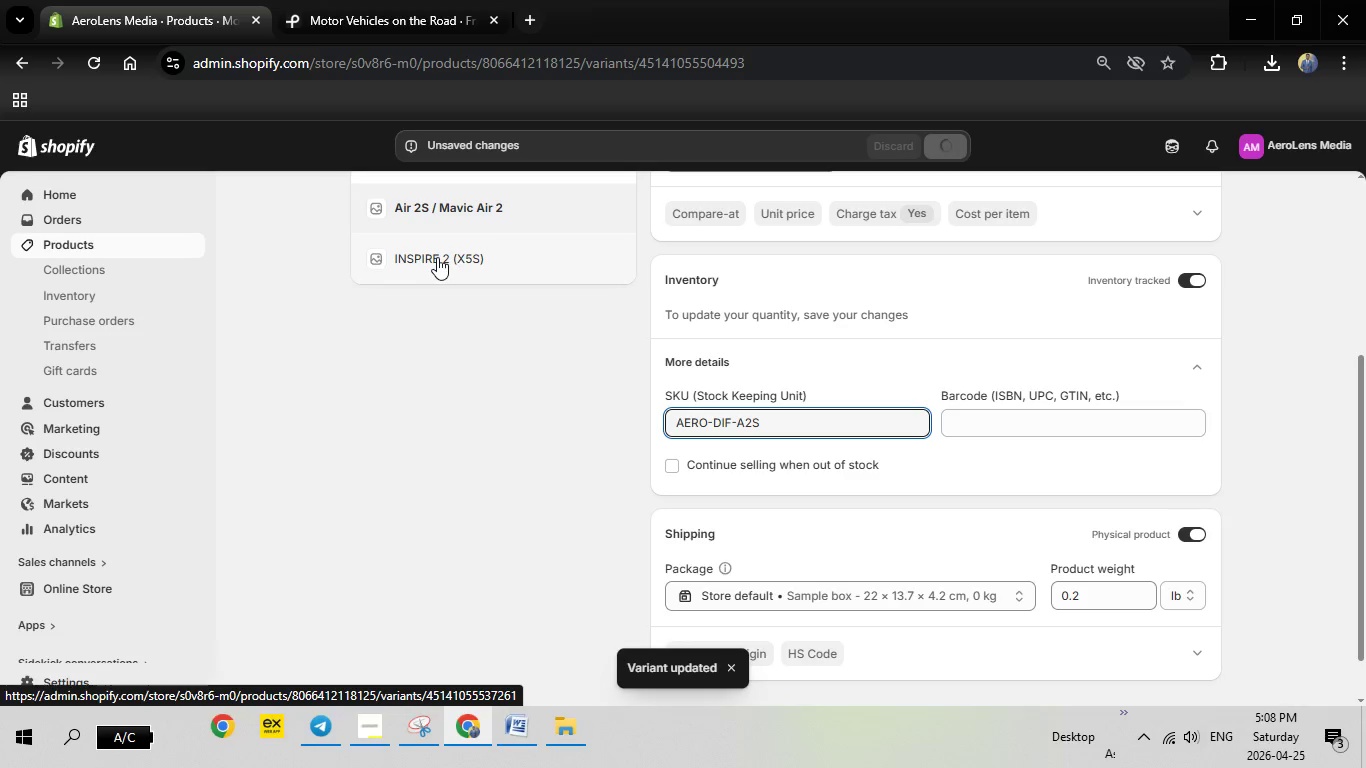 
wait(7.36)
 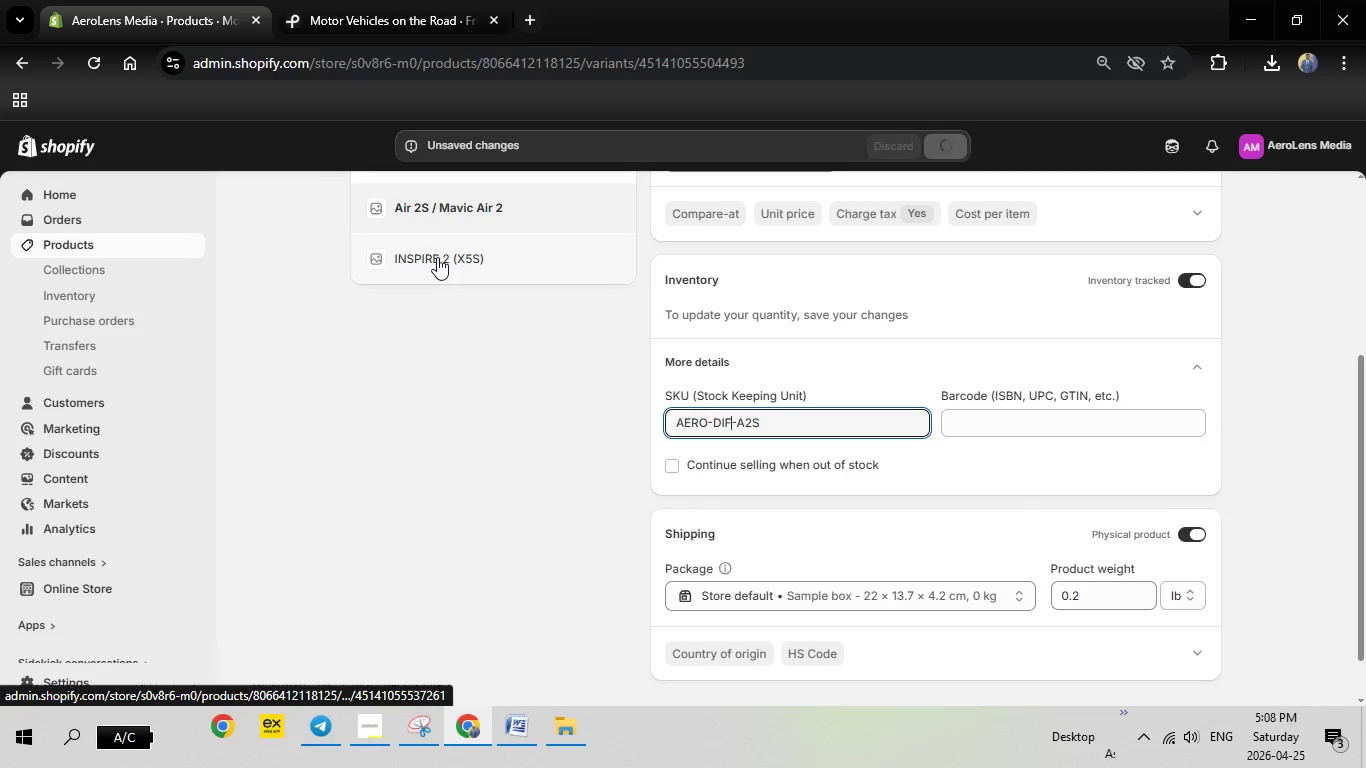 
left_click([437, 257])
 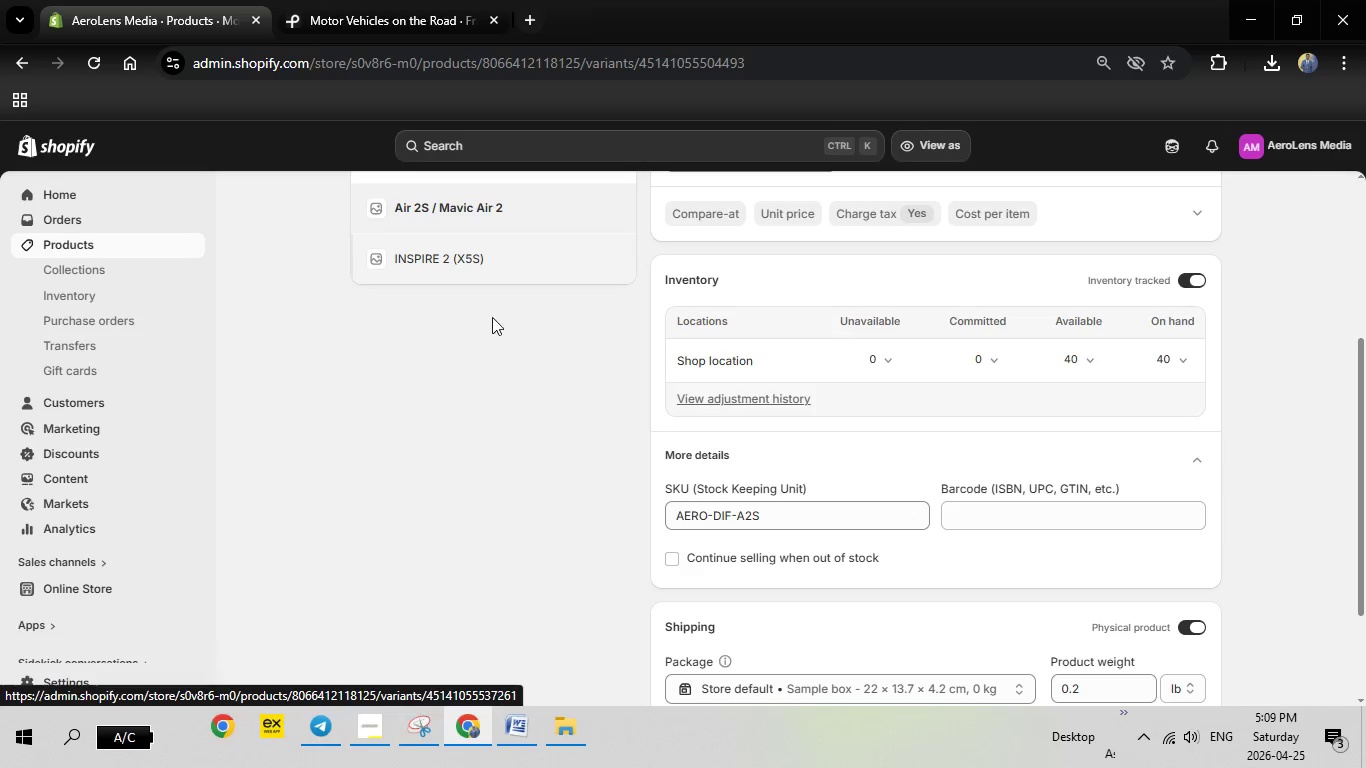 
left_click([458, 260])
 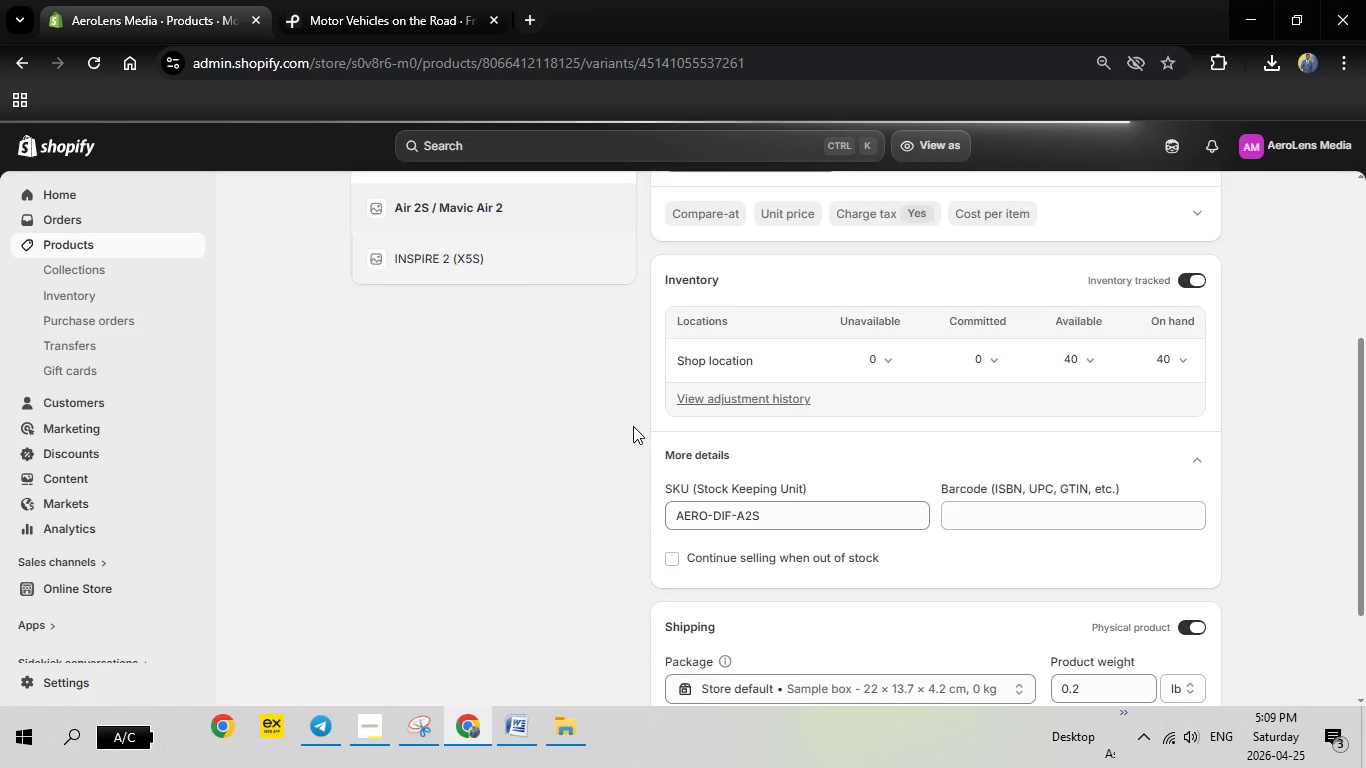 
wait(5.36)
 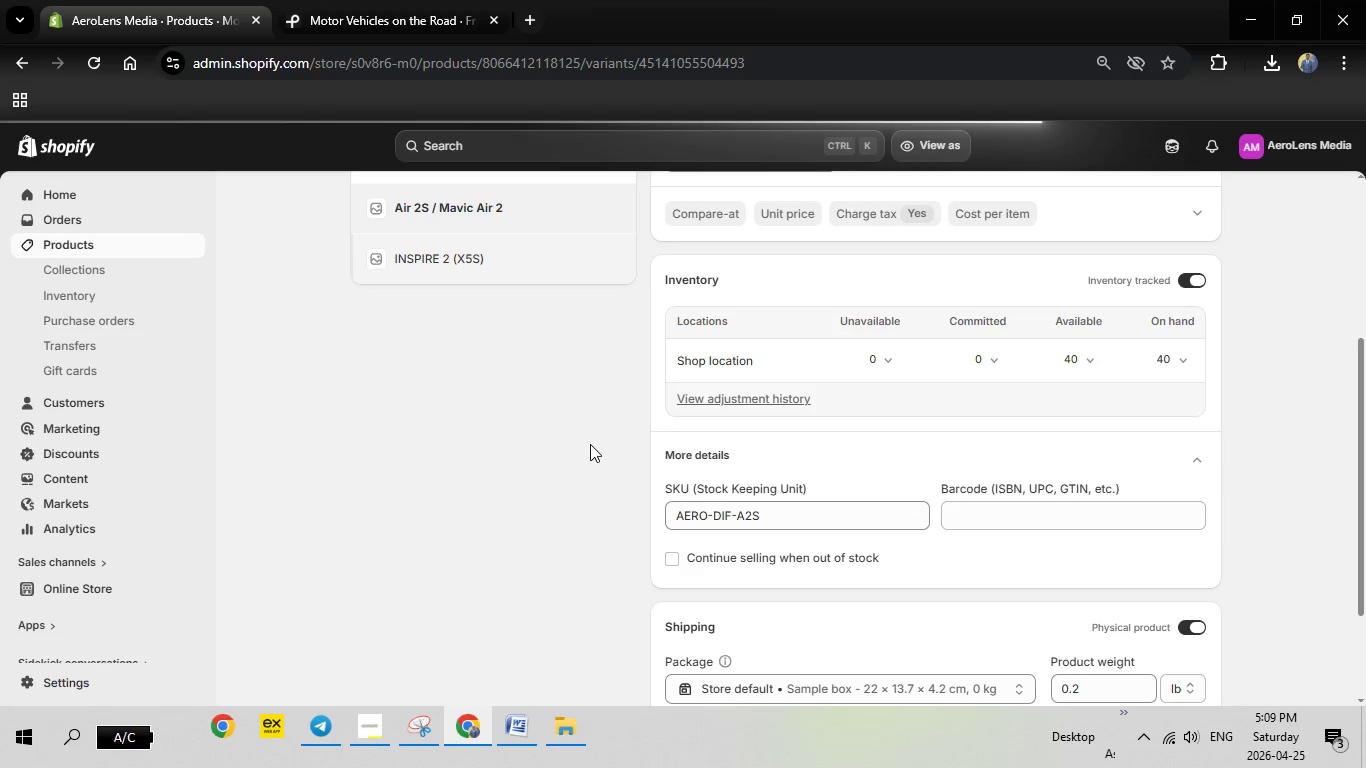 
scroll: coordinate [779, 471], scroll_direction: down, amount: 2.0
 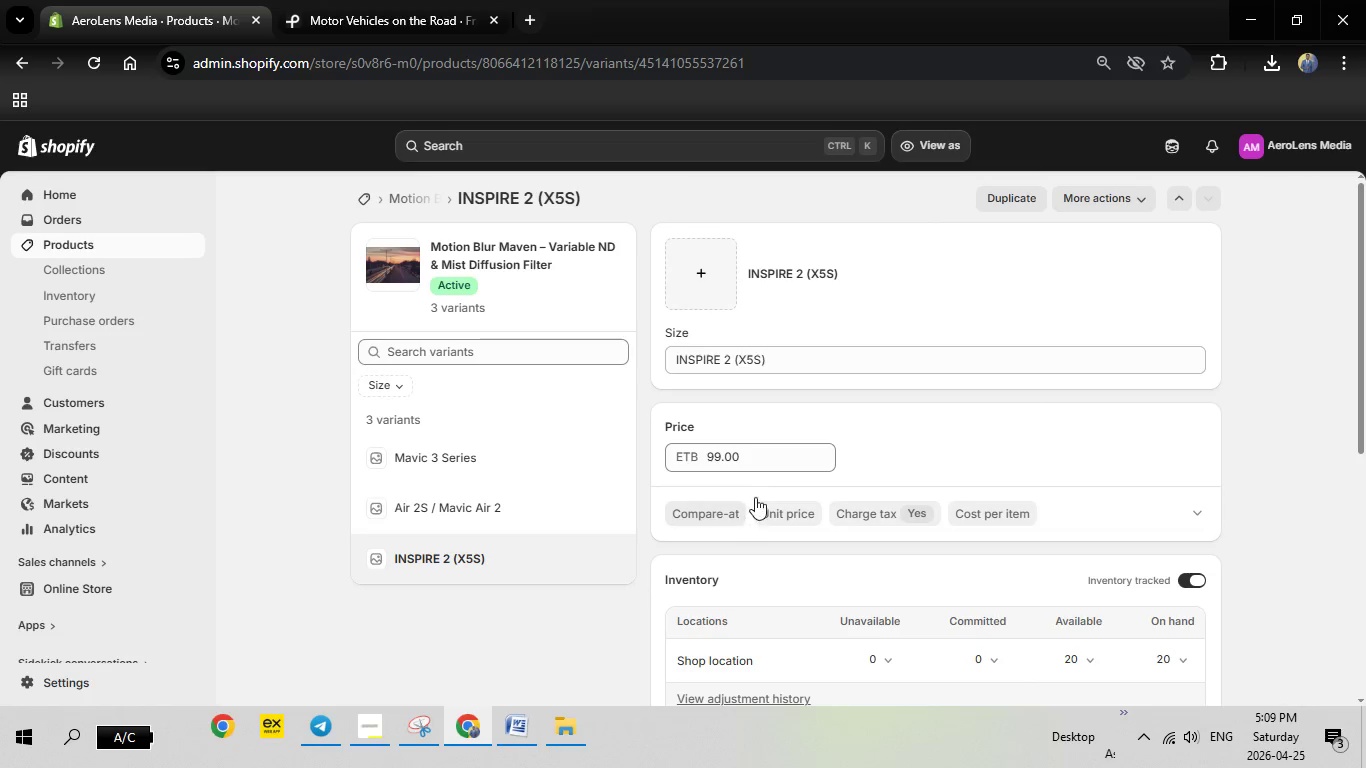 
left_click_drag(start_coordinate=[765, 456], to_coordinate=[691, 449])
 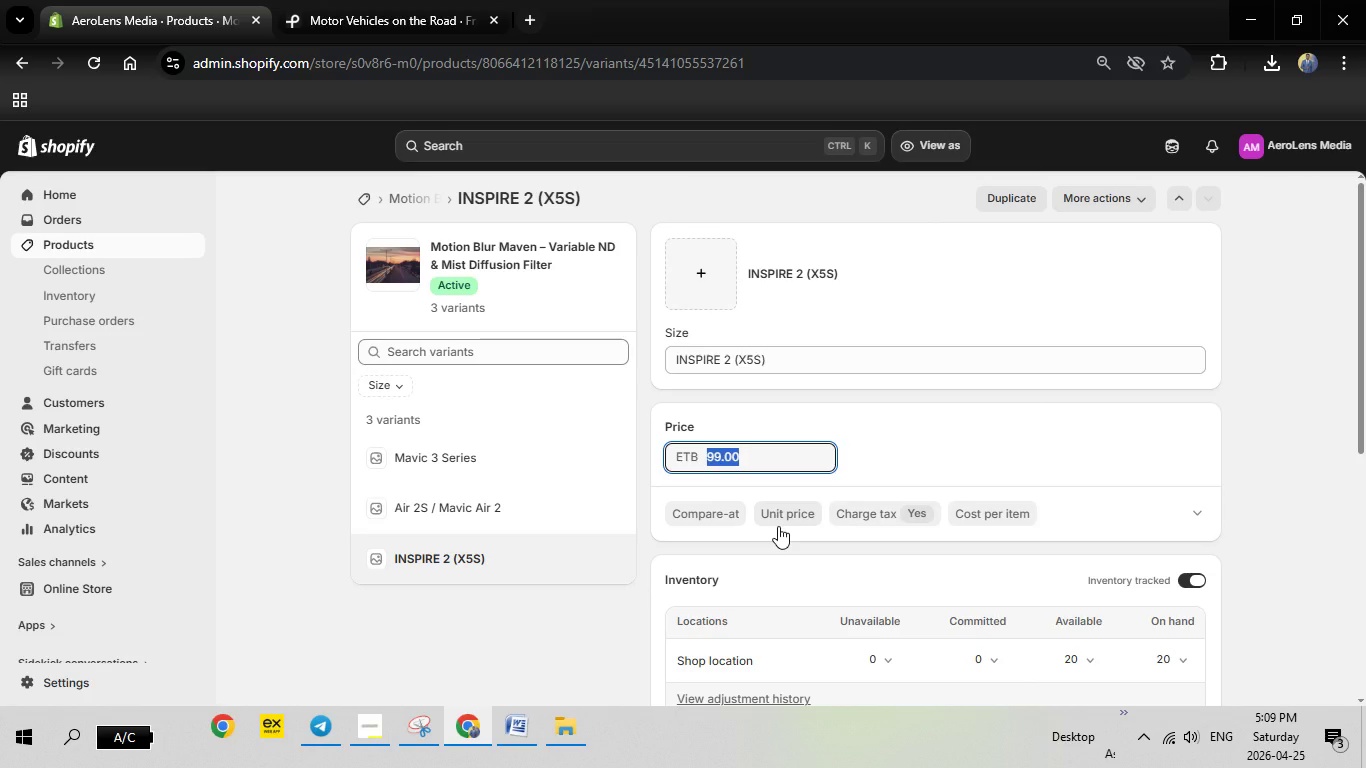 
type(119)
 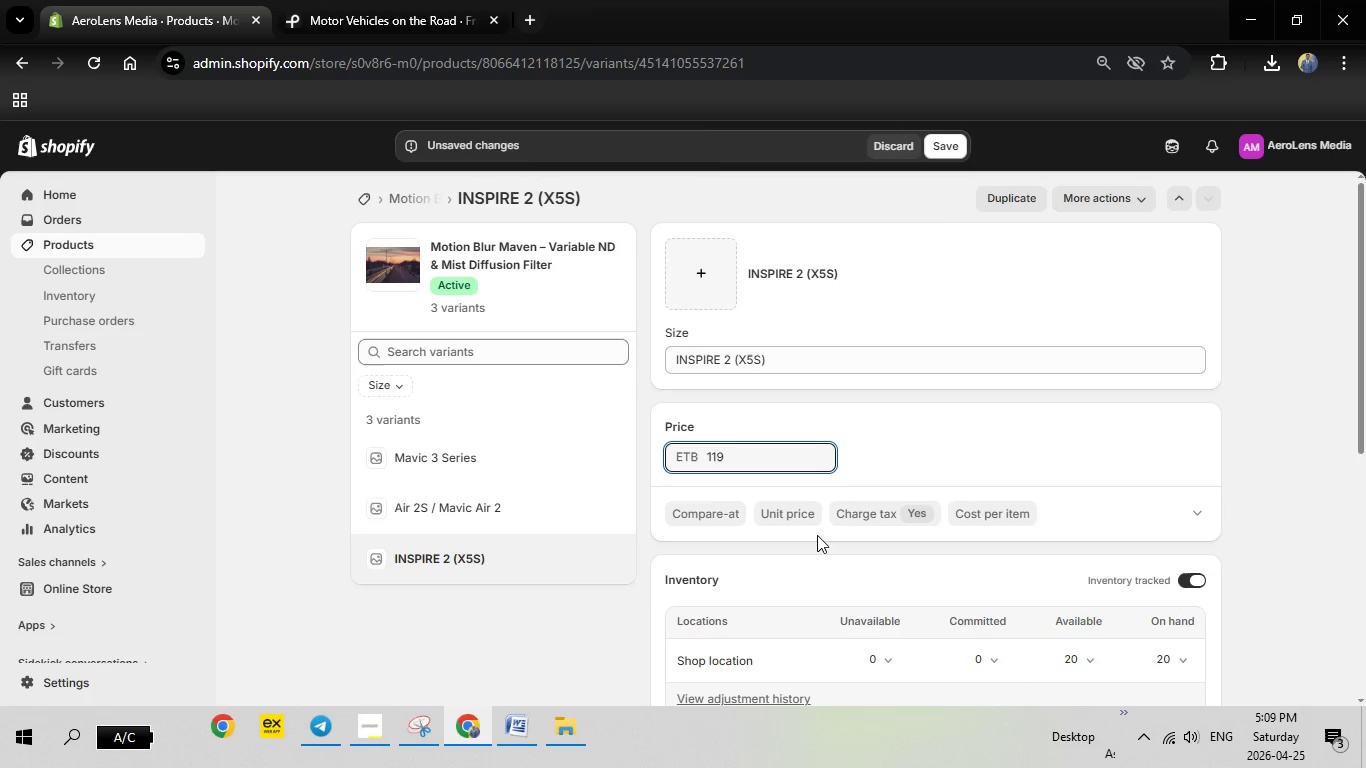 
scroll: coordinate [817, 536], scroll_direction: down, amount: 2.0
 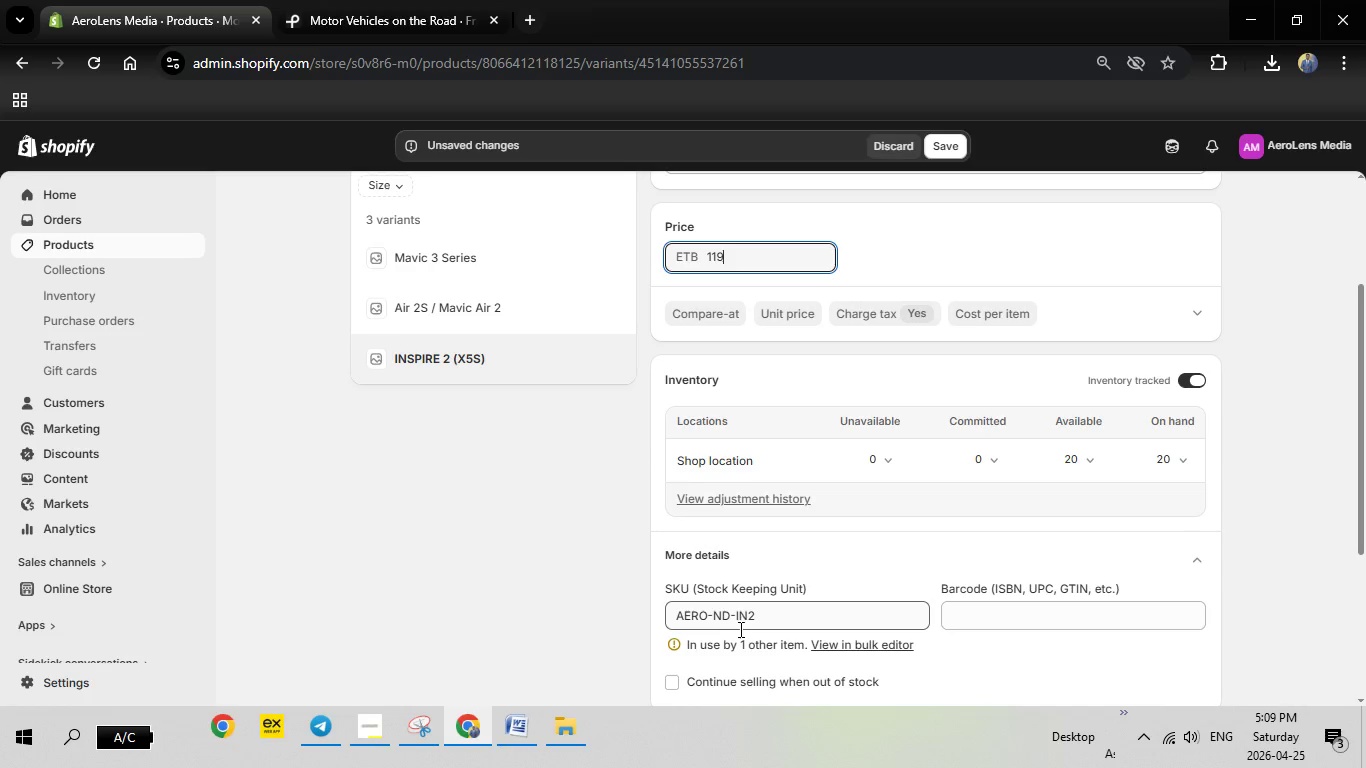 
left_click([725, 619])
 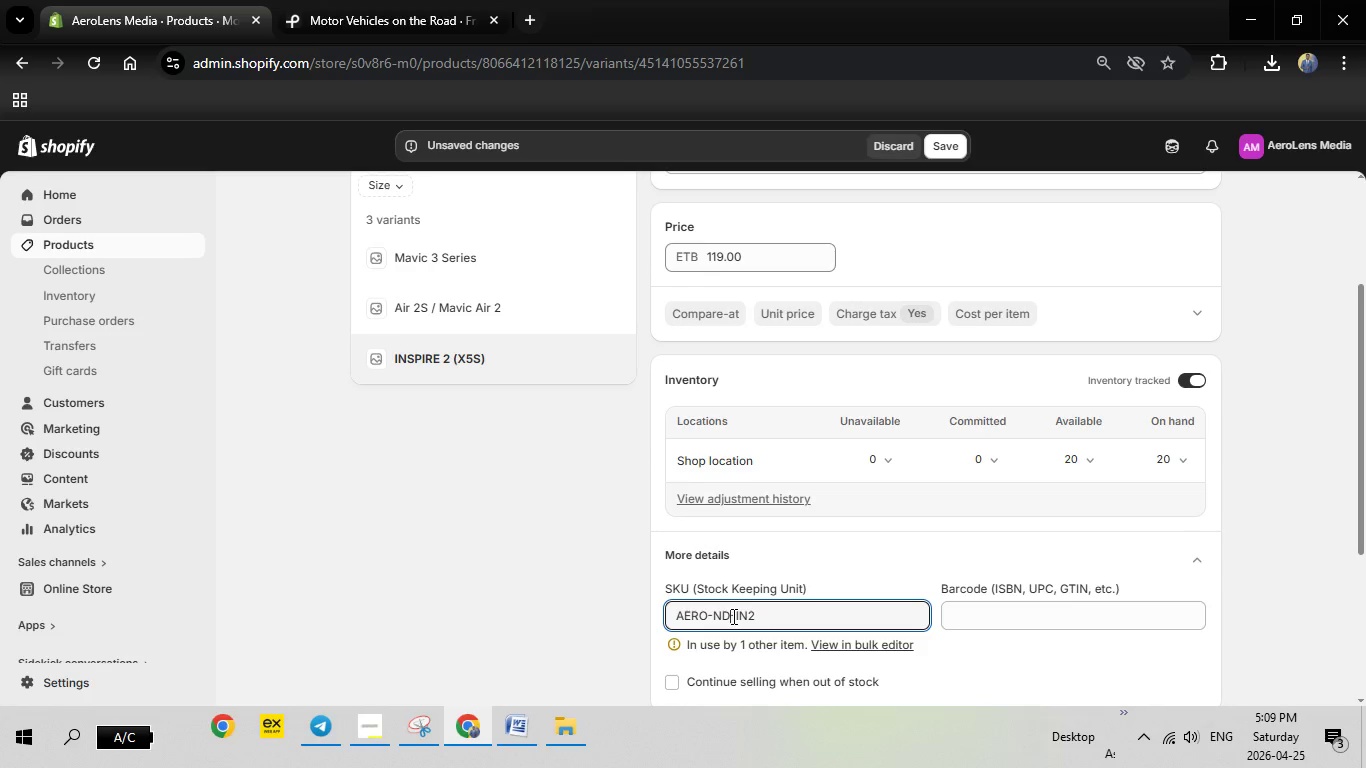 
left_click([732, 616])
 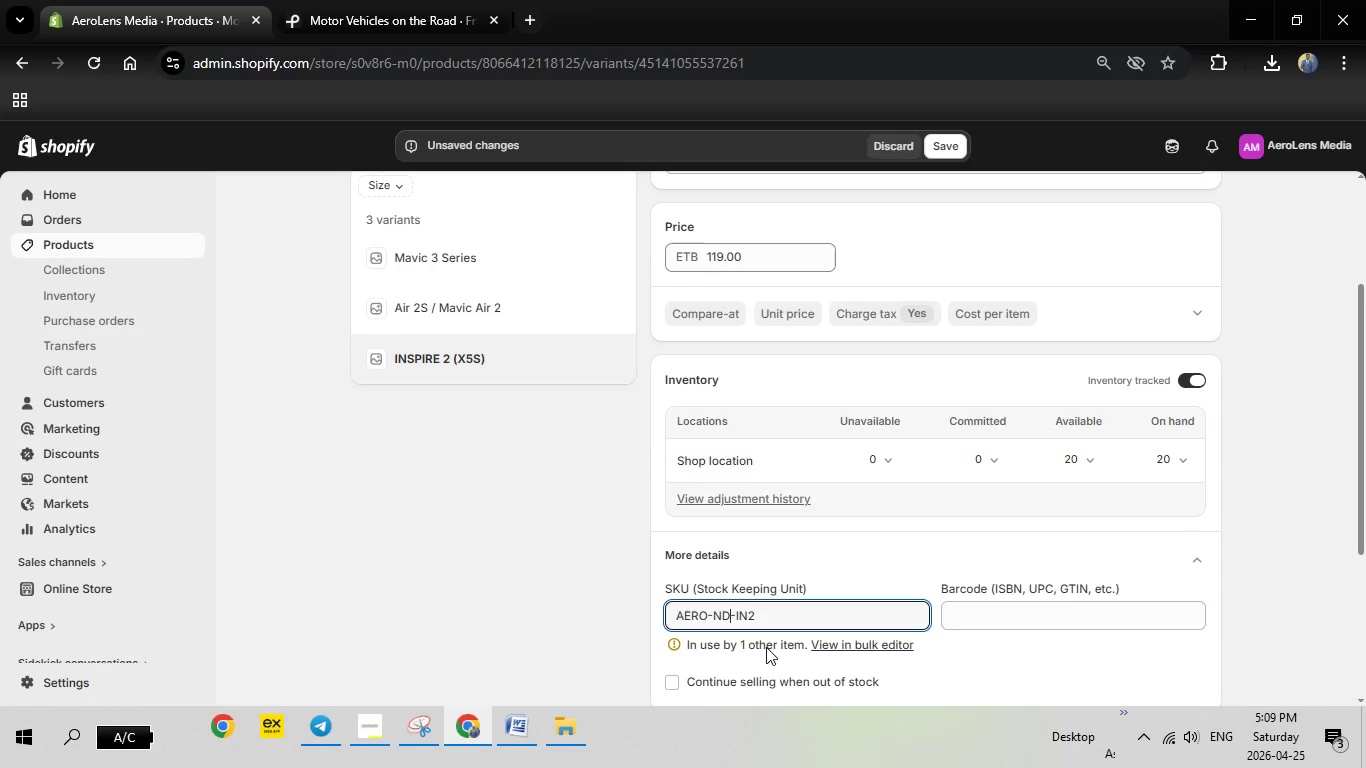 
key(Backspace)
key(Backspace)
type(DIF)
 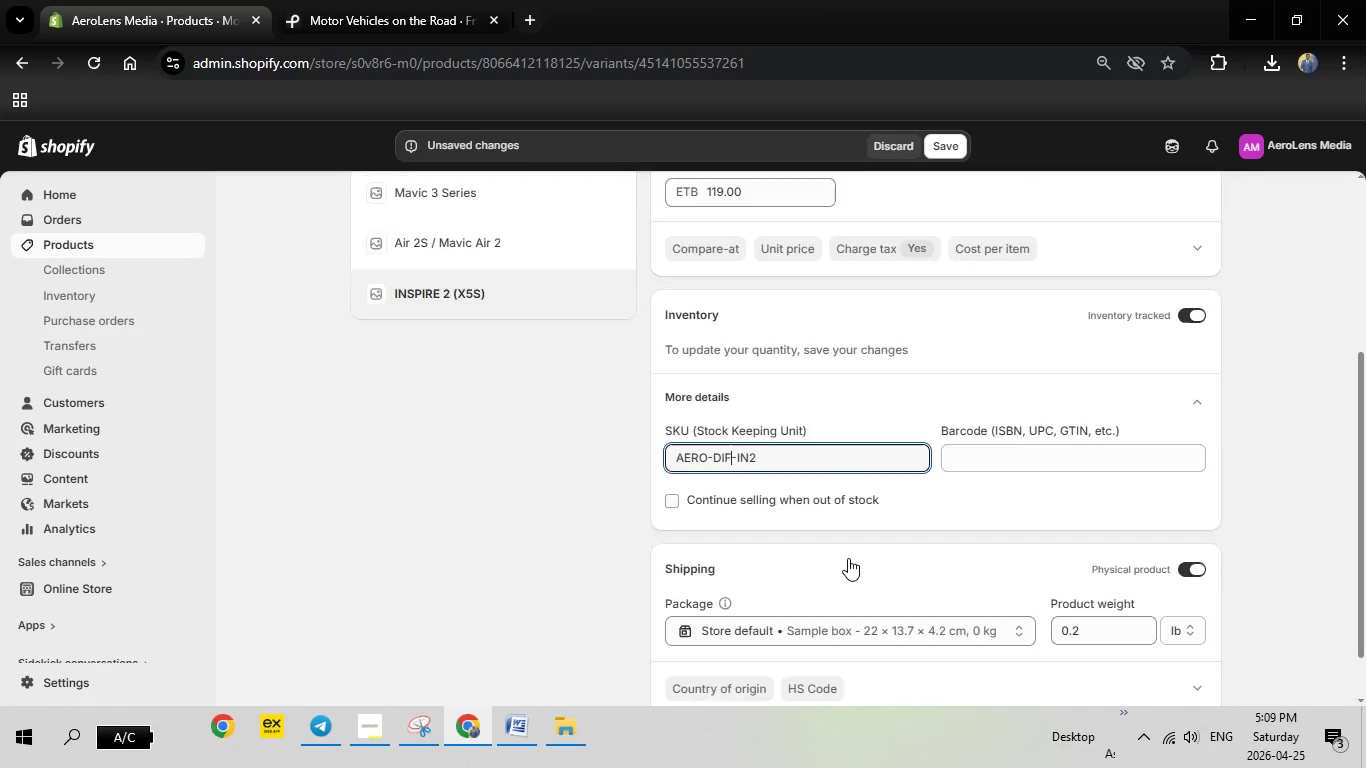 
scroll: coordinate [848, 558], scroll_direction: down, amount: 3.0
 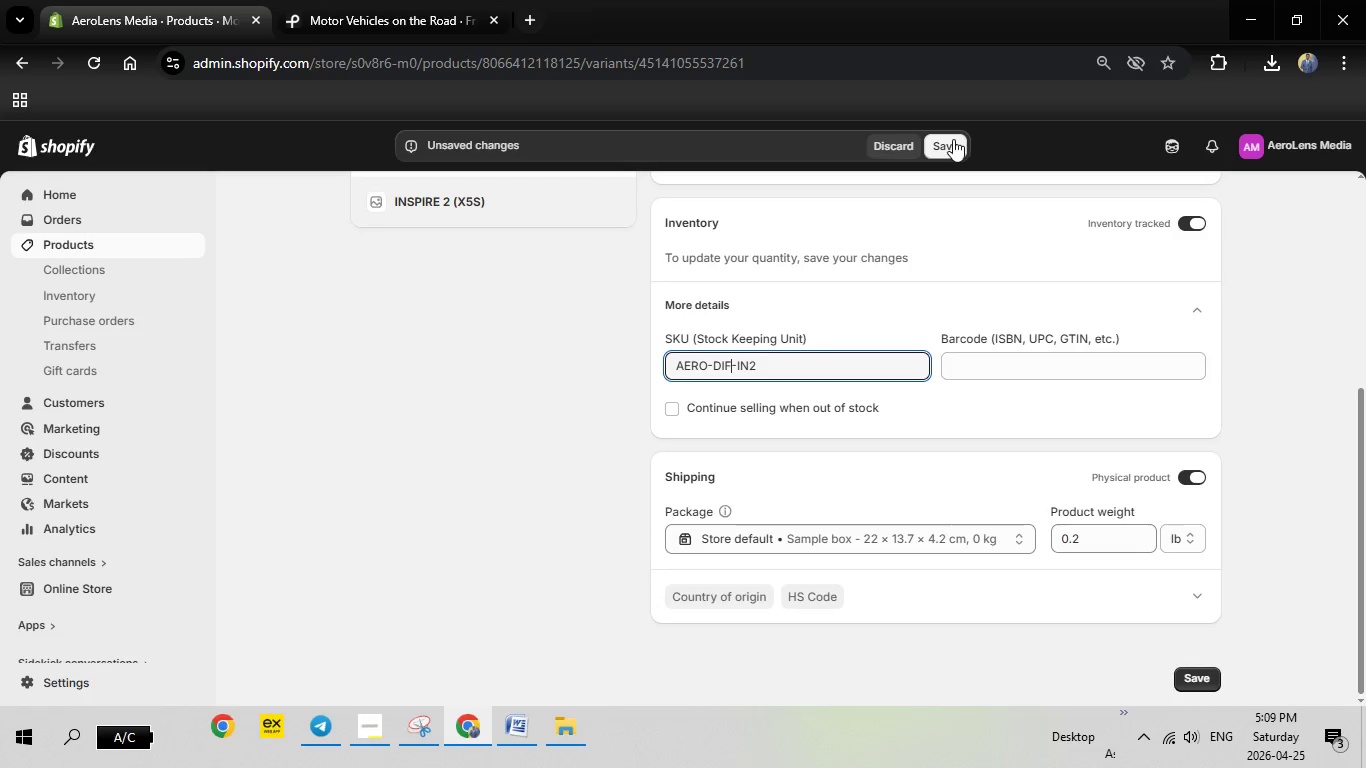 
left_click([953, 139])
 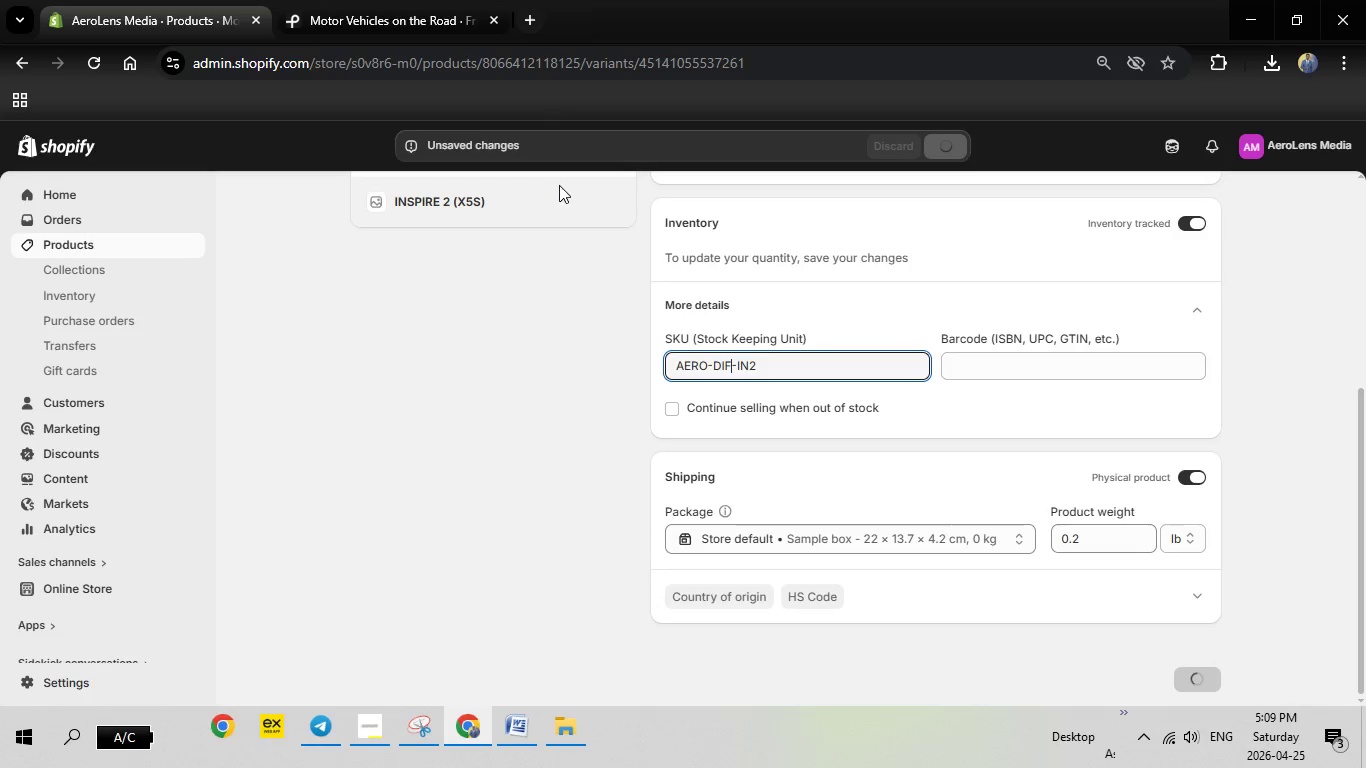 
scroll: coordinate [526, 207], scroll_direction: up, amount: 5.0
 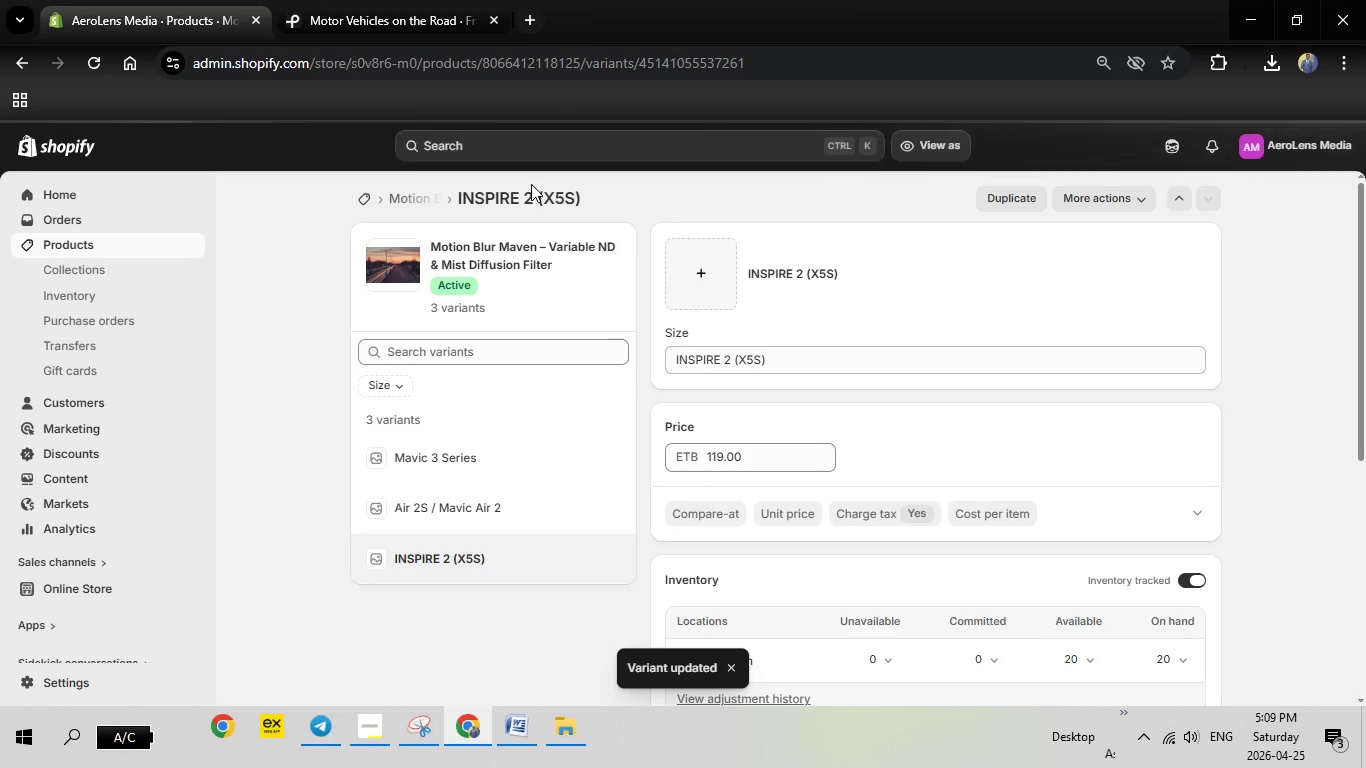 
wait(6.1)
 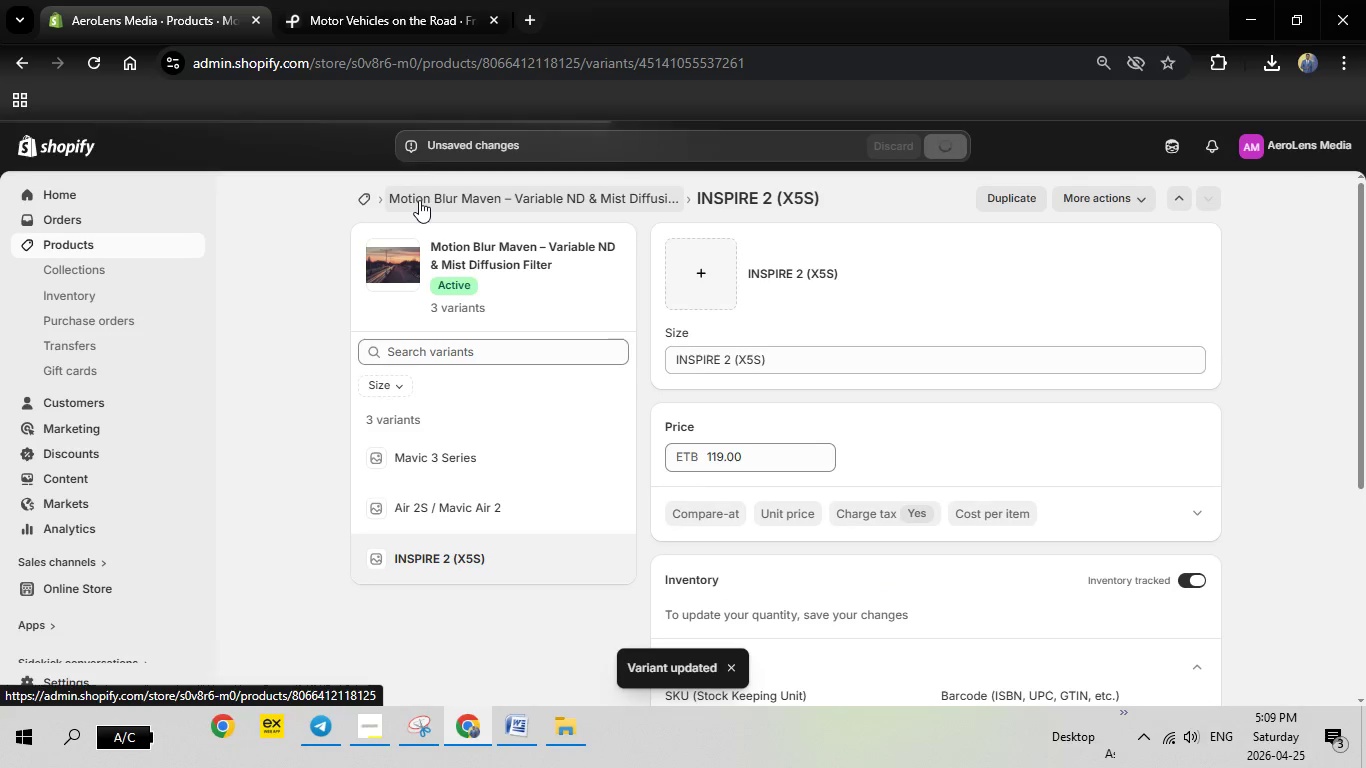 
left_click([421, 204])
 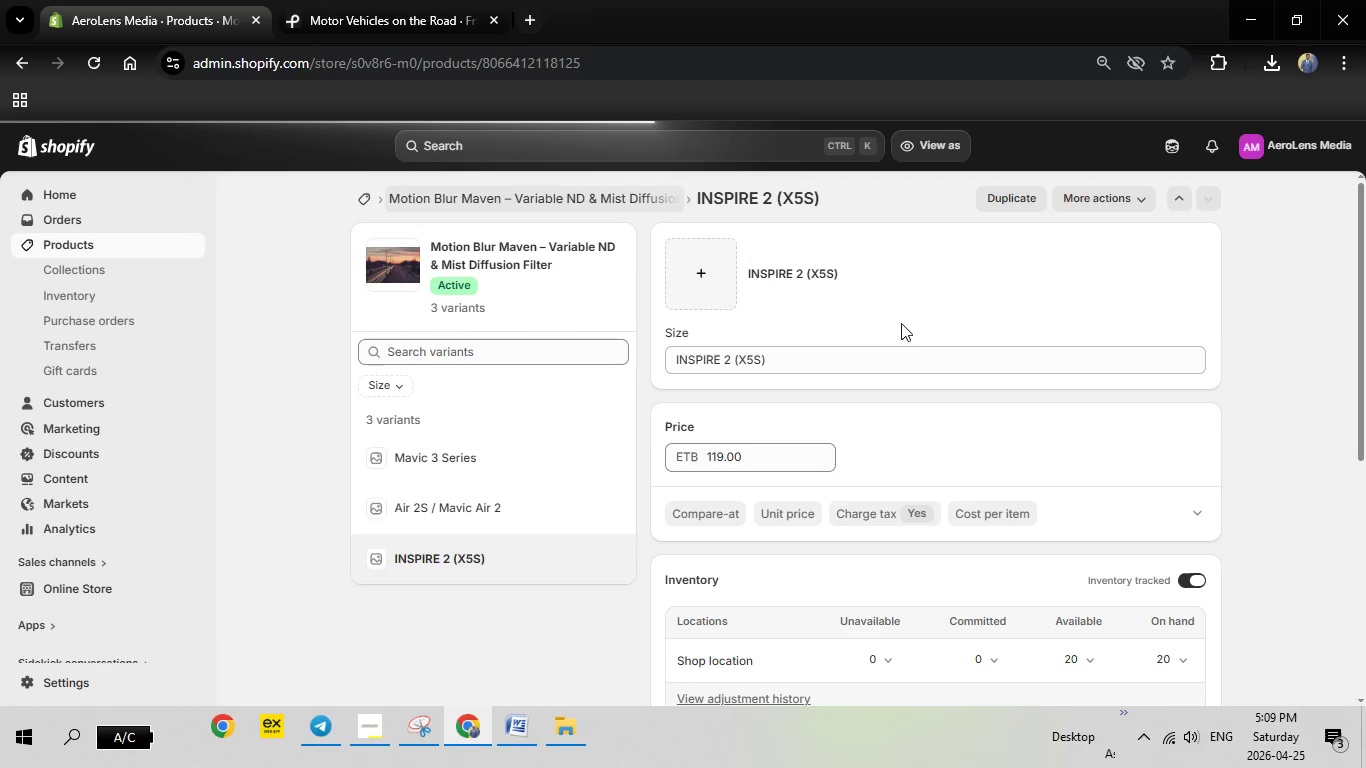 
wait(6.67)
 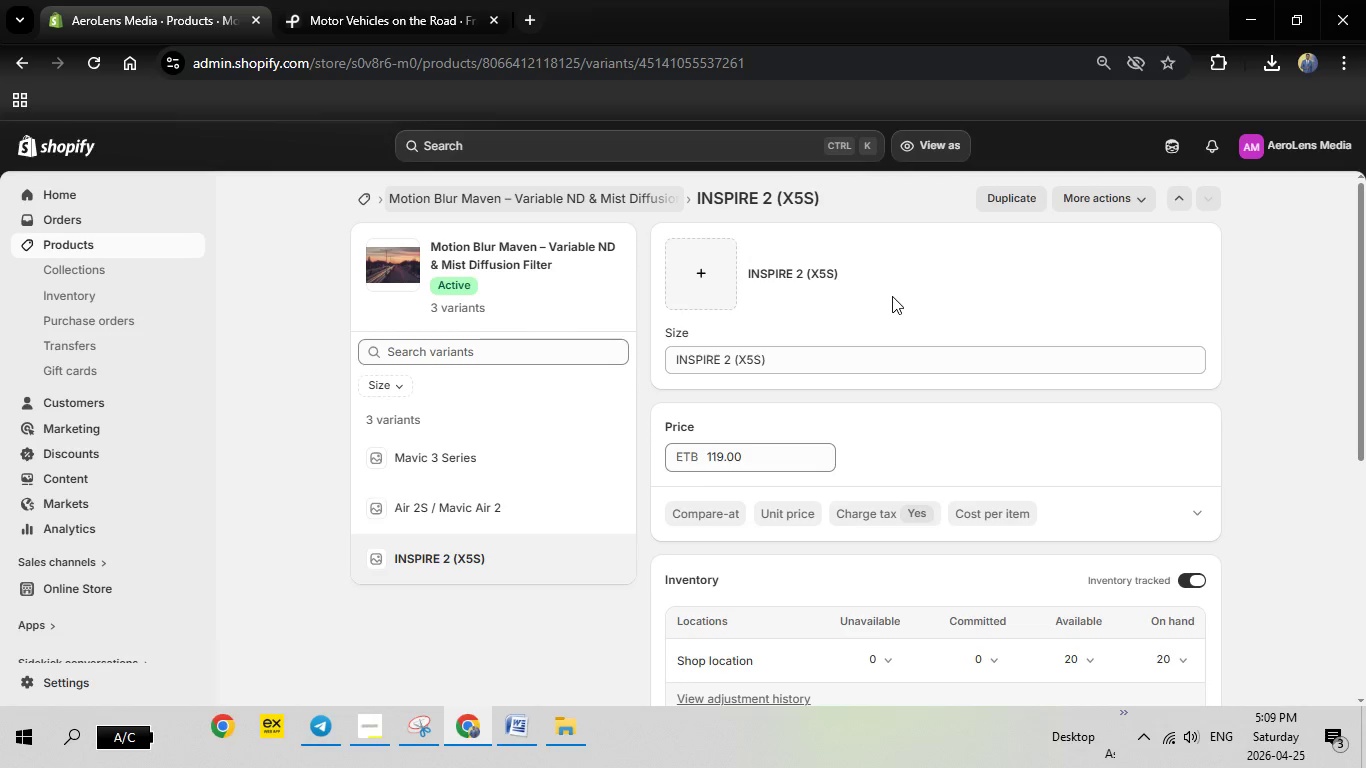 
scroll: coordinate [1063, 456], scroll_direction: down, amount: 6.0
 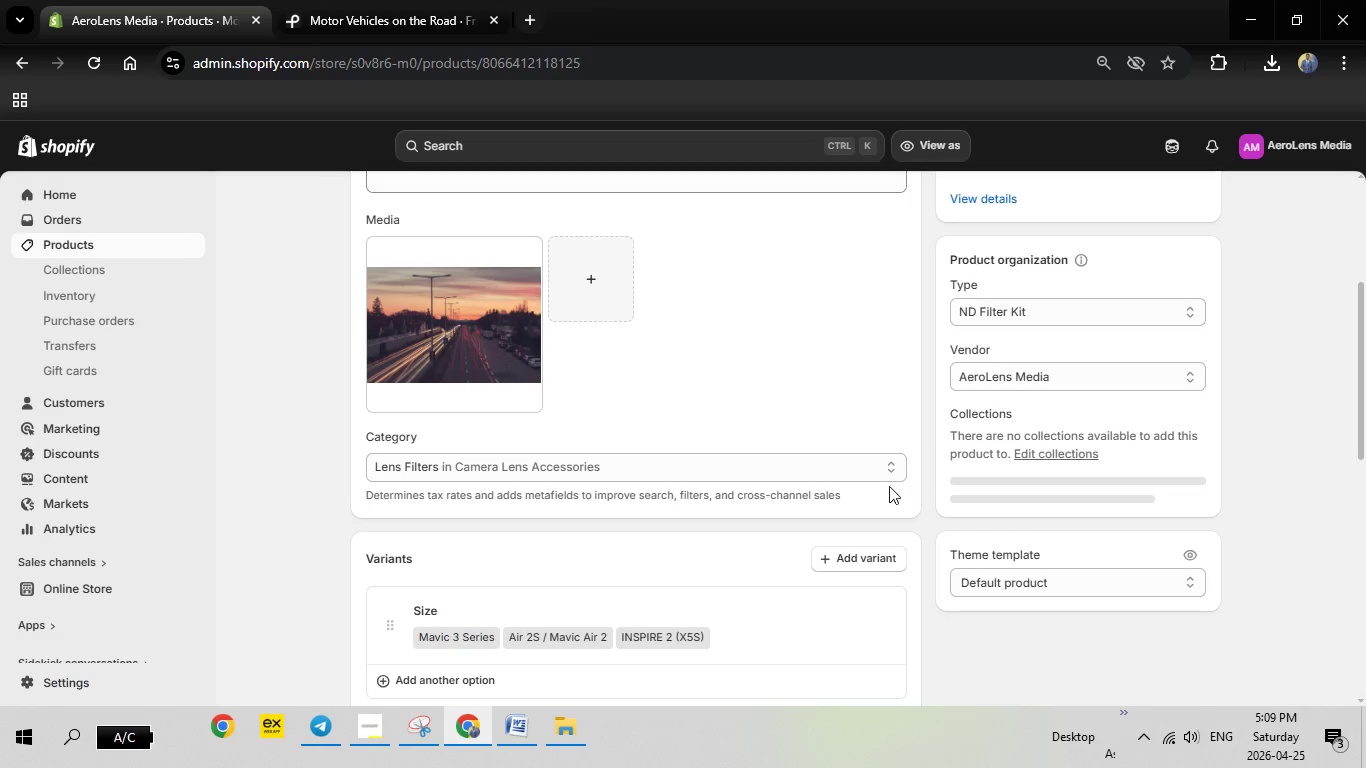 
mouse_move([865, 464])
 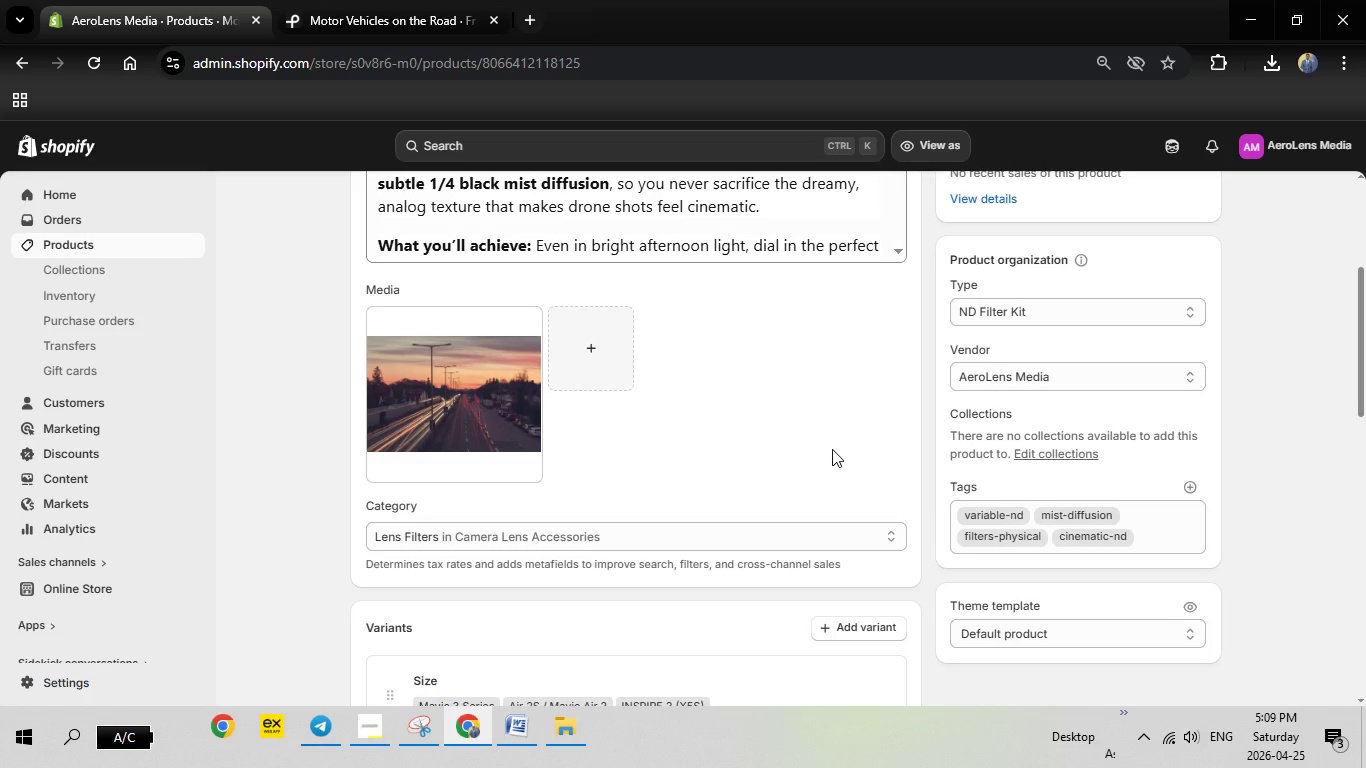 
scroll: coordinate [877, 432], scroll_direction: down, amount: 1.0
 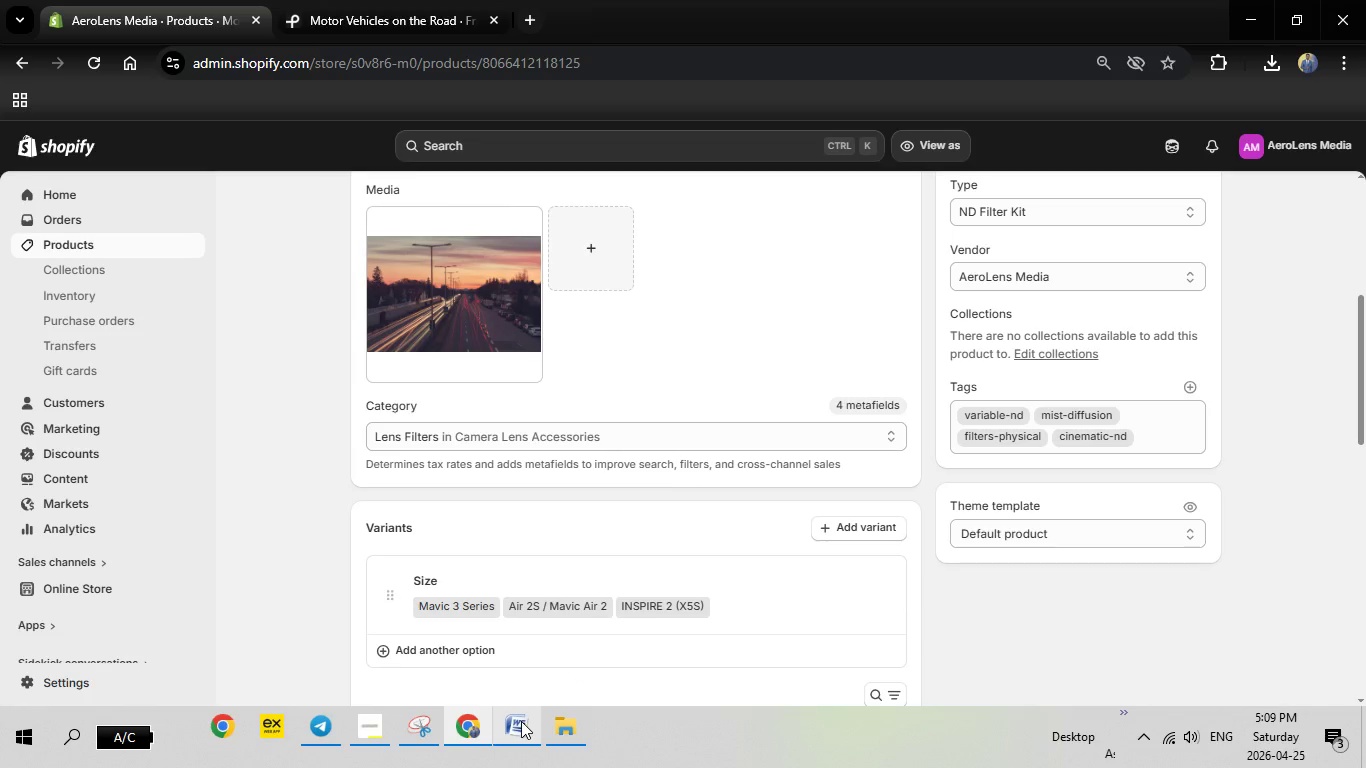 
left_click([521, 721])
 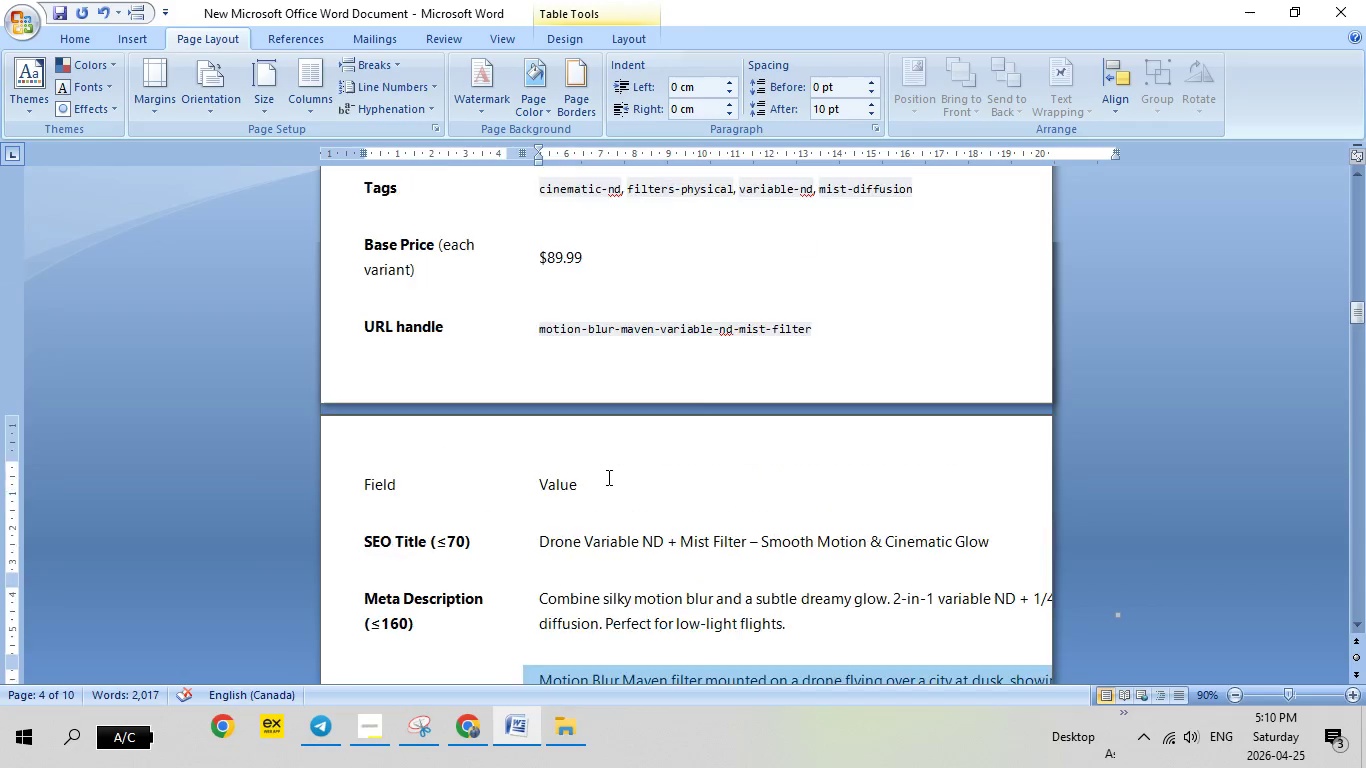 
scroll: coordinate [530, 574], scroll_direction: up, amount: 13.0
 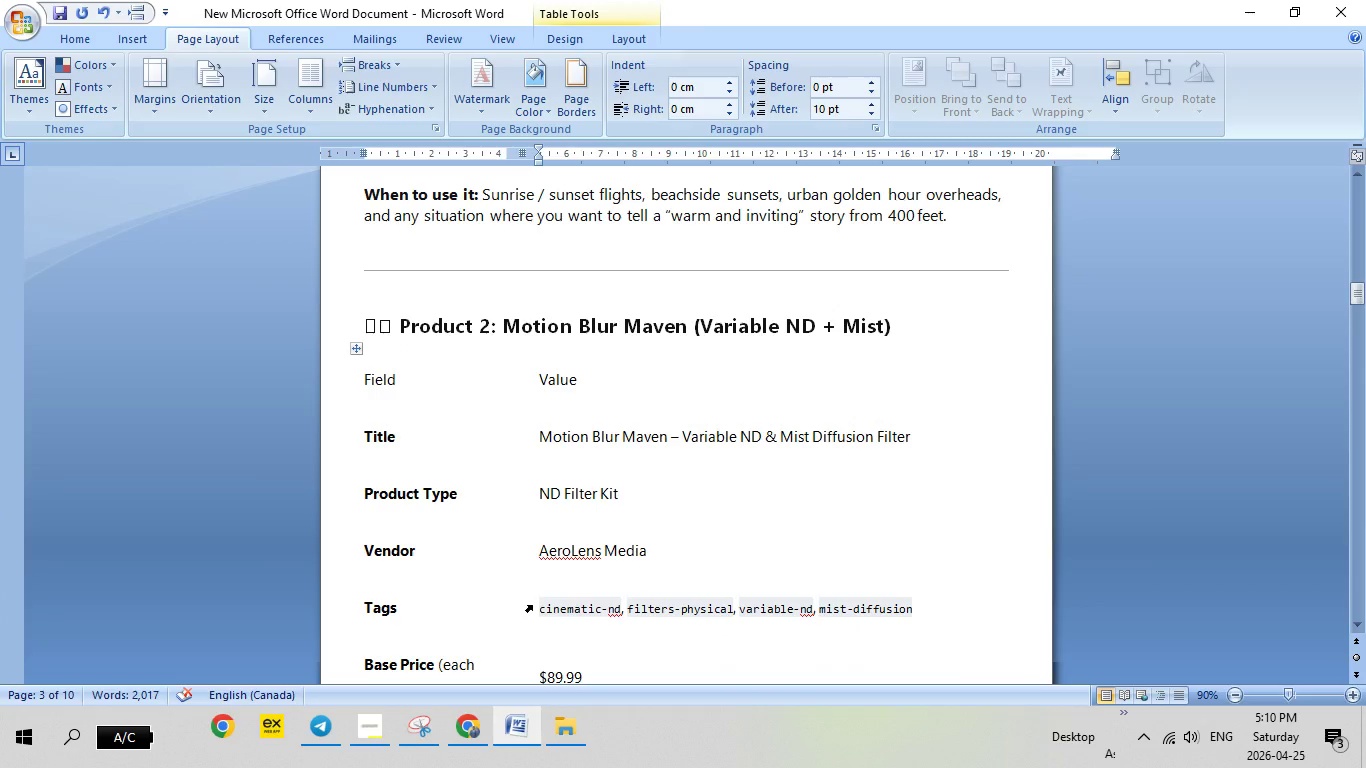 
left_click([532, 605])
 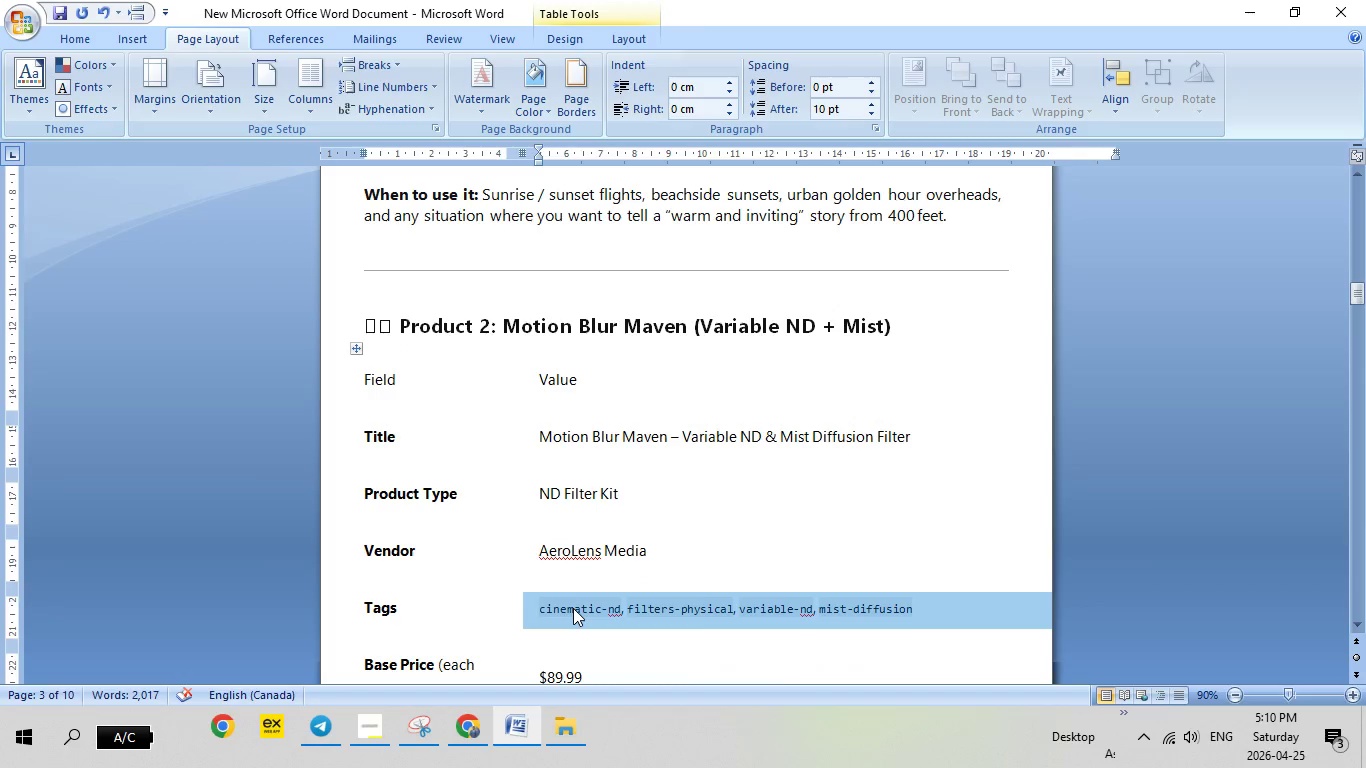 
right_click([573, 608])
 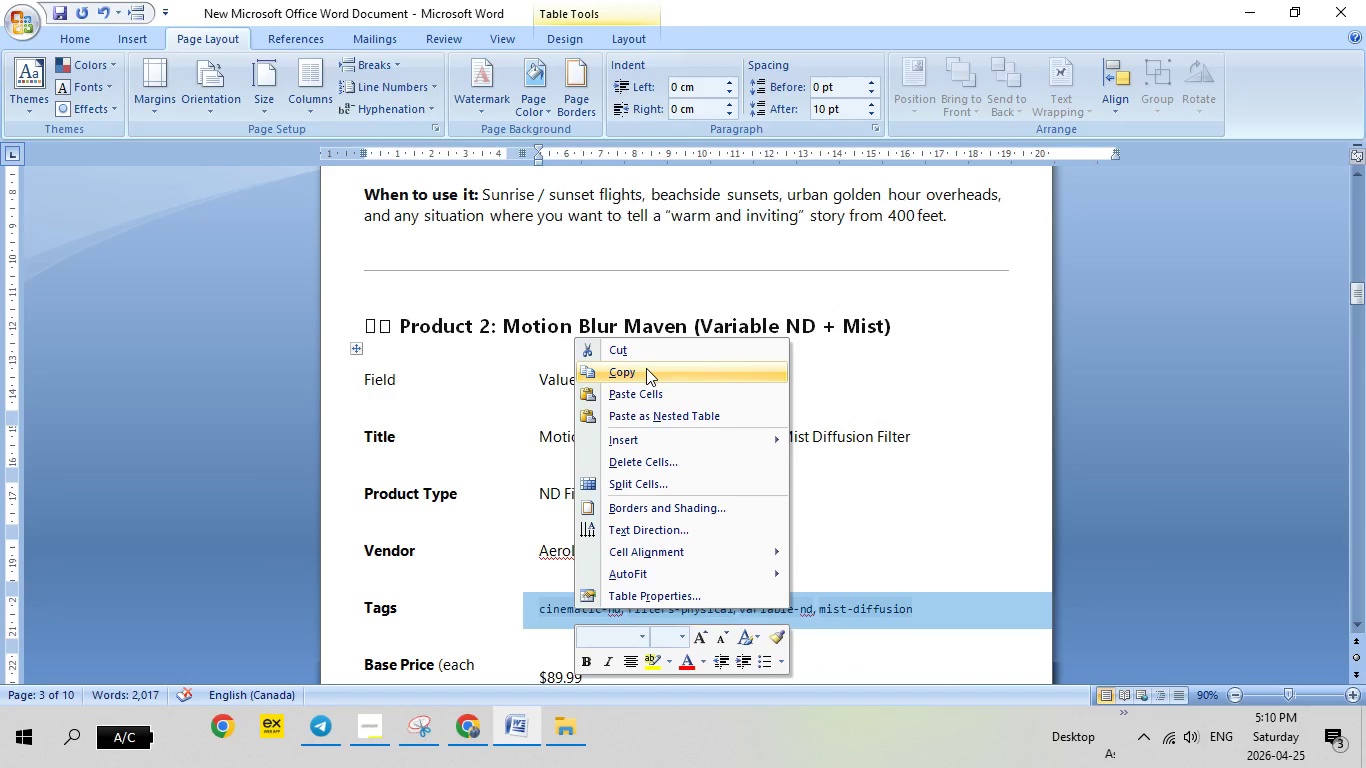 
left_click([646, 368])
 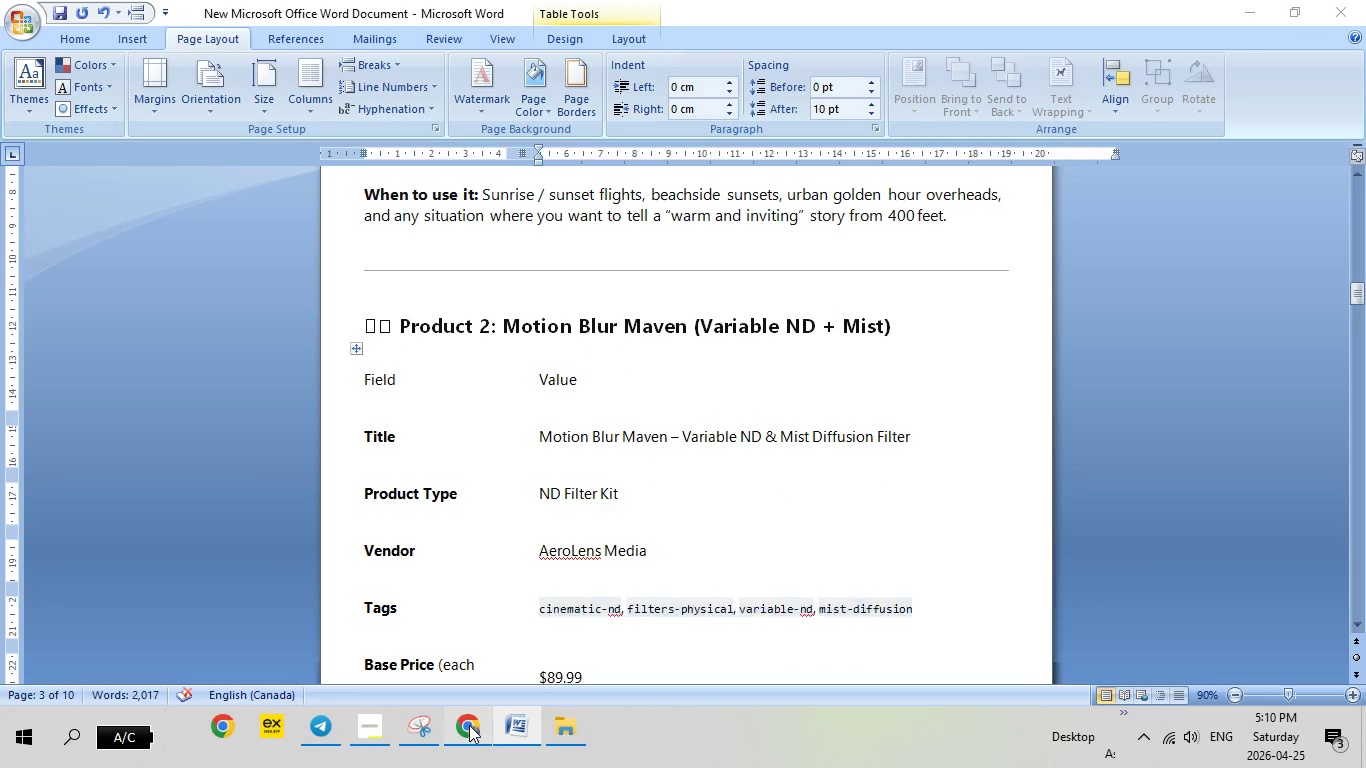 
left_click([469, 725])
 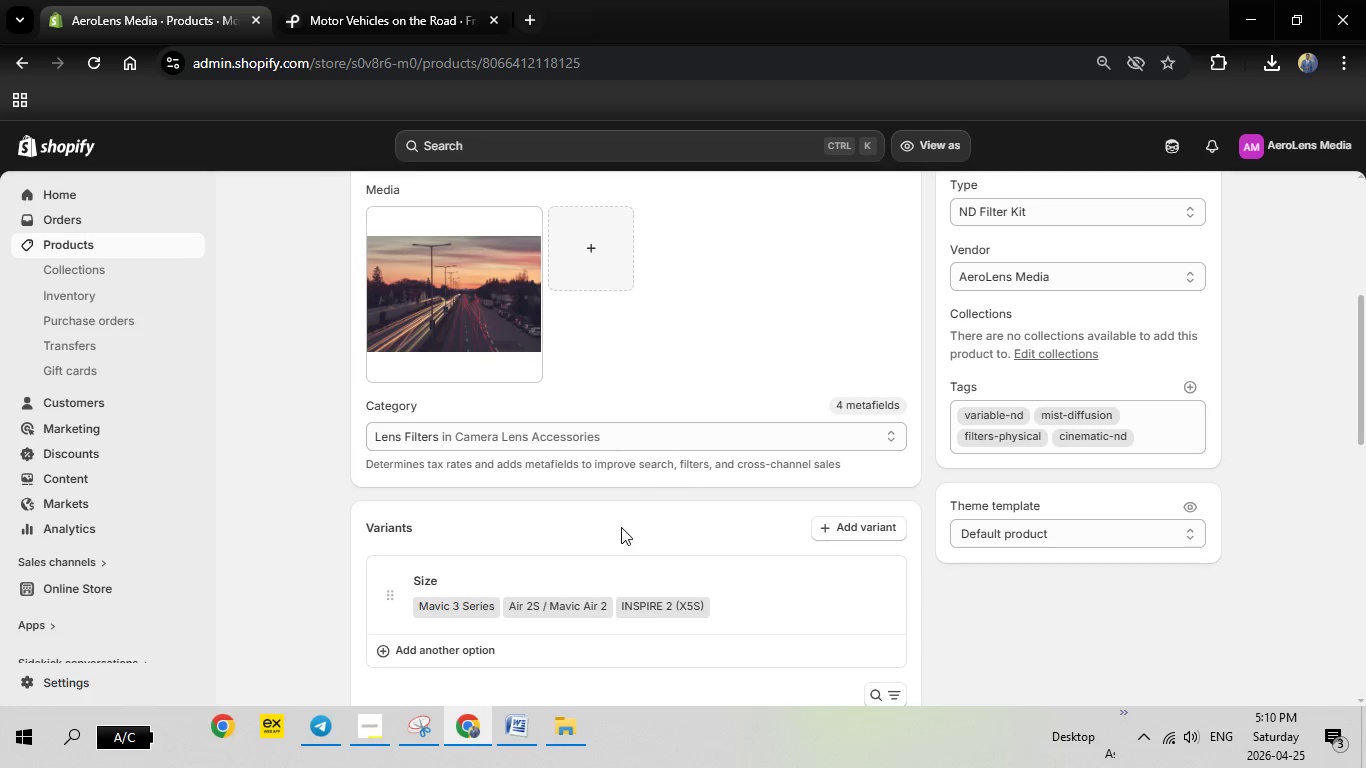 
scroll: coordinate [744, 538], scroll_direction: down, amount: 6.0
 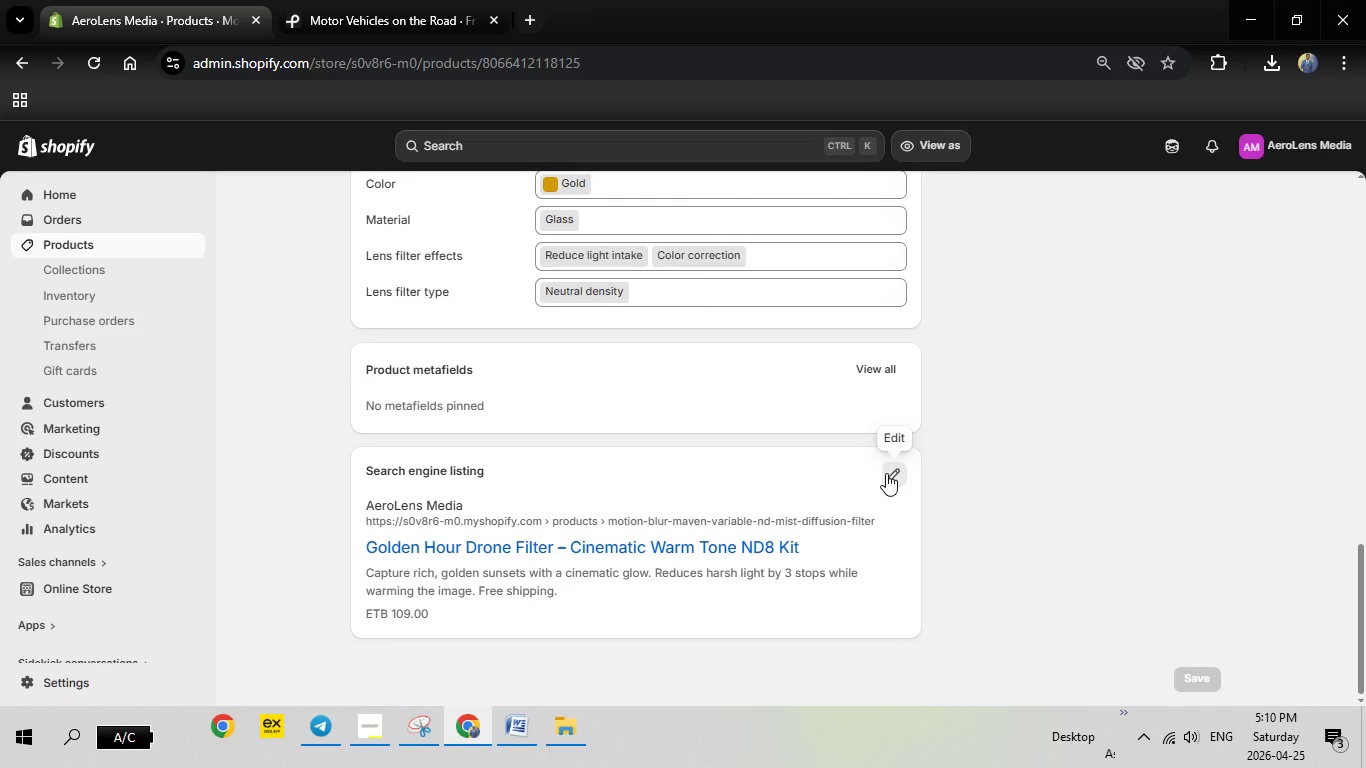 
left_click([886, 473])
 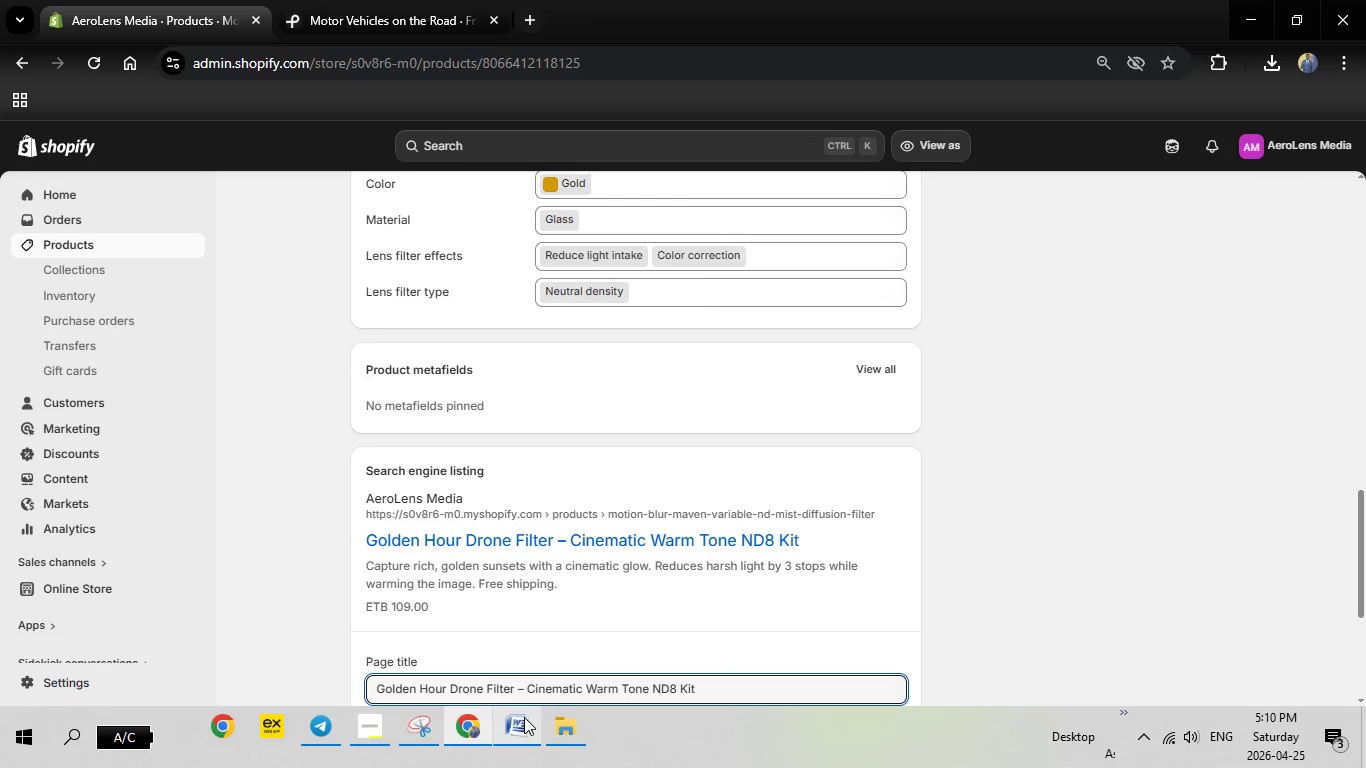 
left_click([524, 717])
 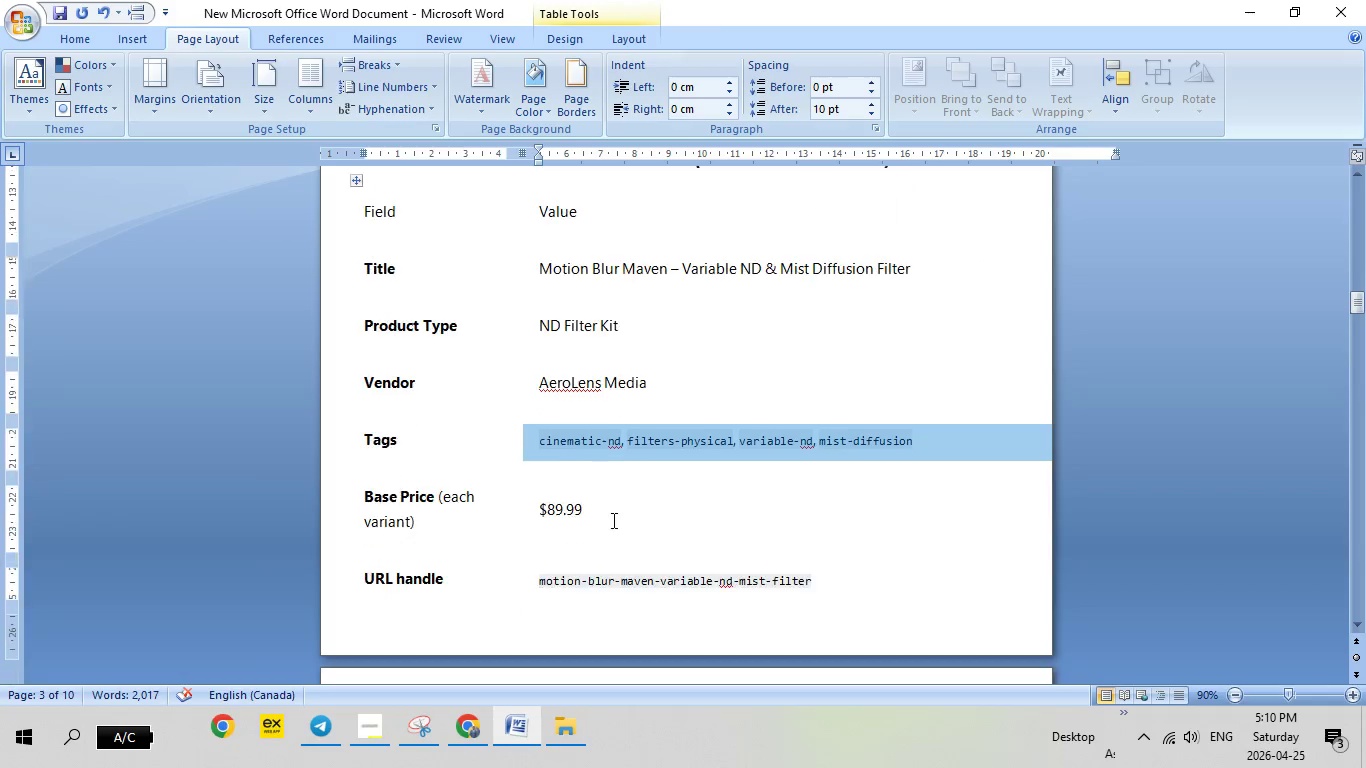 
scroll: coordinate [613, 521], scroll_direction: down, amount: 12.0
 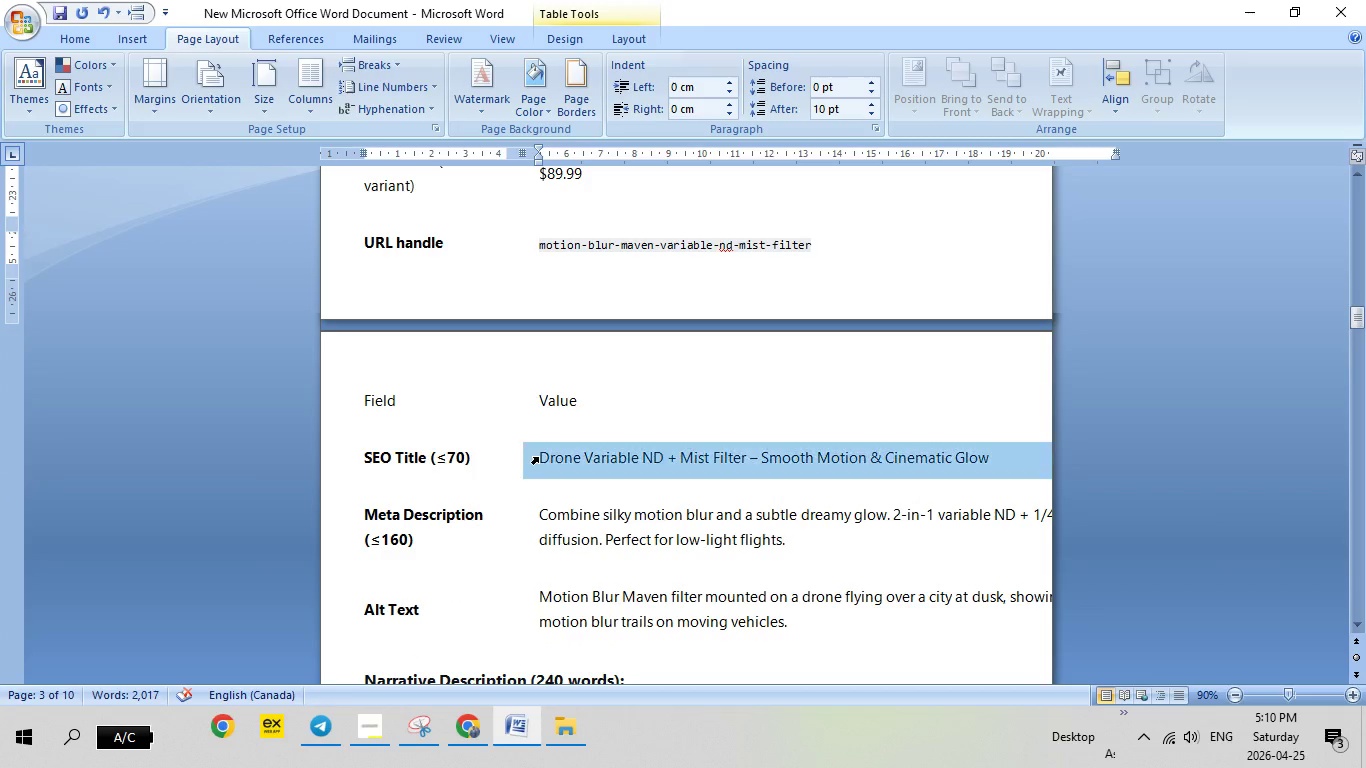 
left_click([538, 457])
 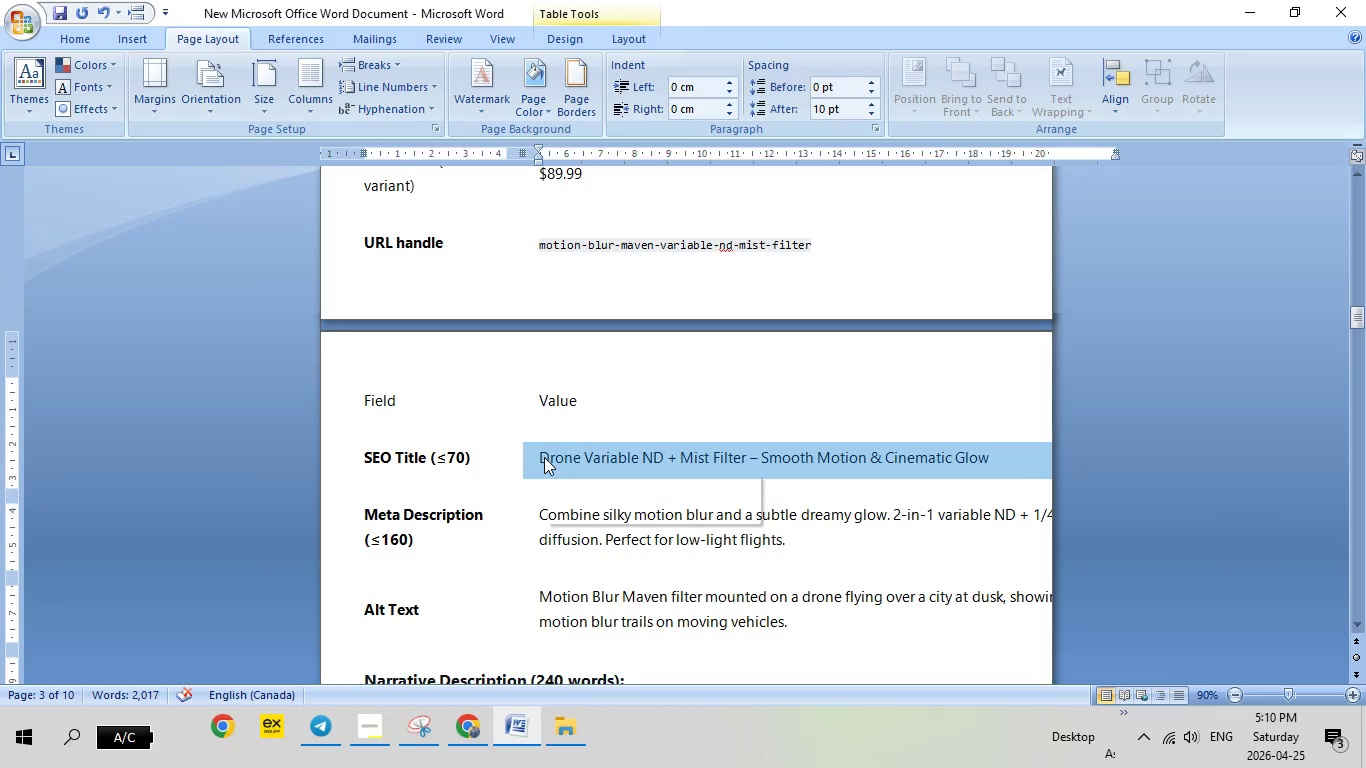 
right_click([544, 457])
 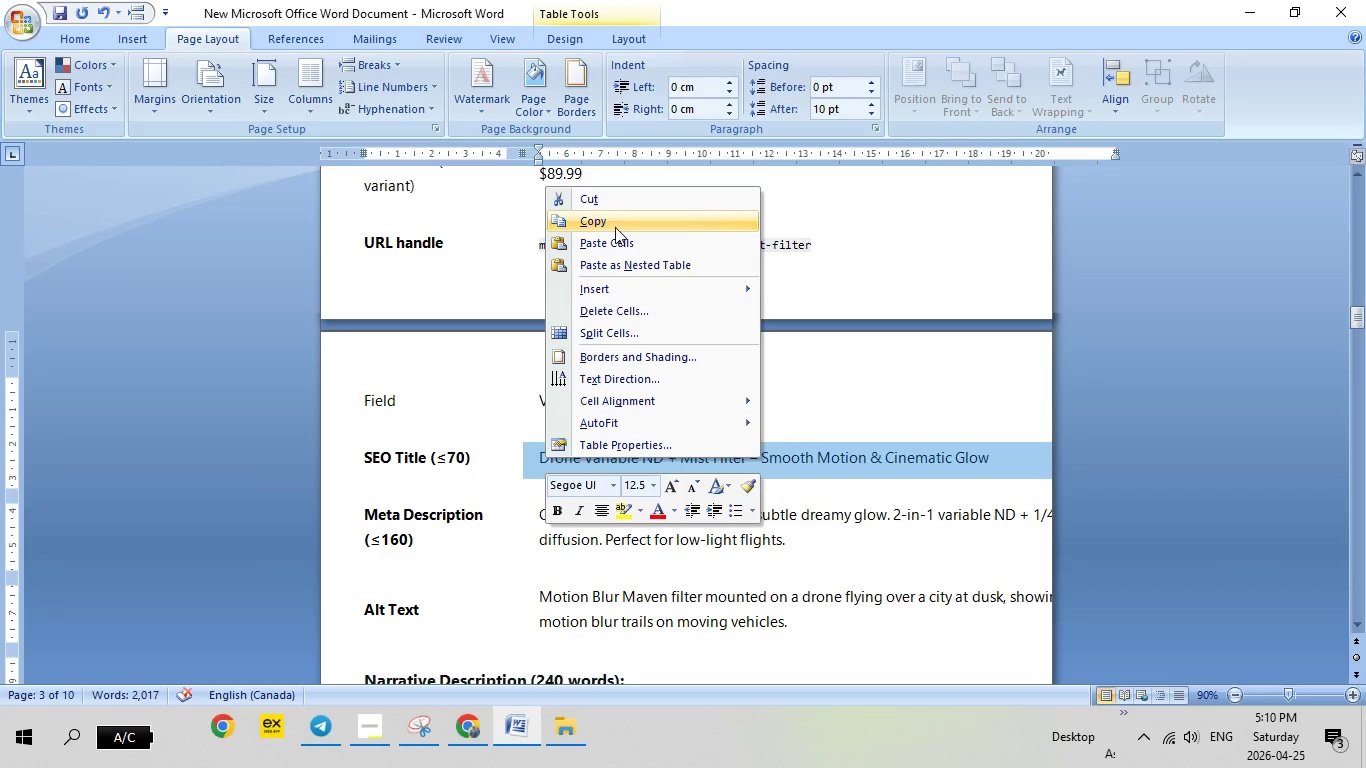 
left_click([615, 227])
 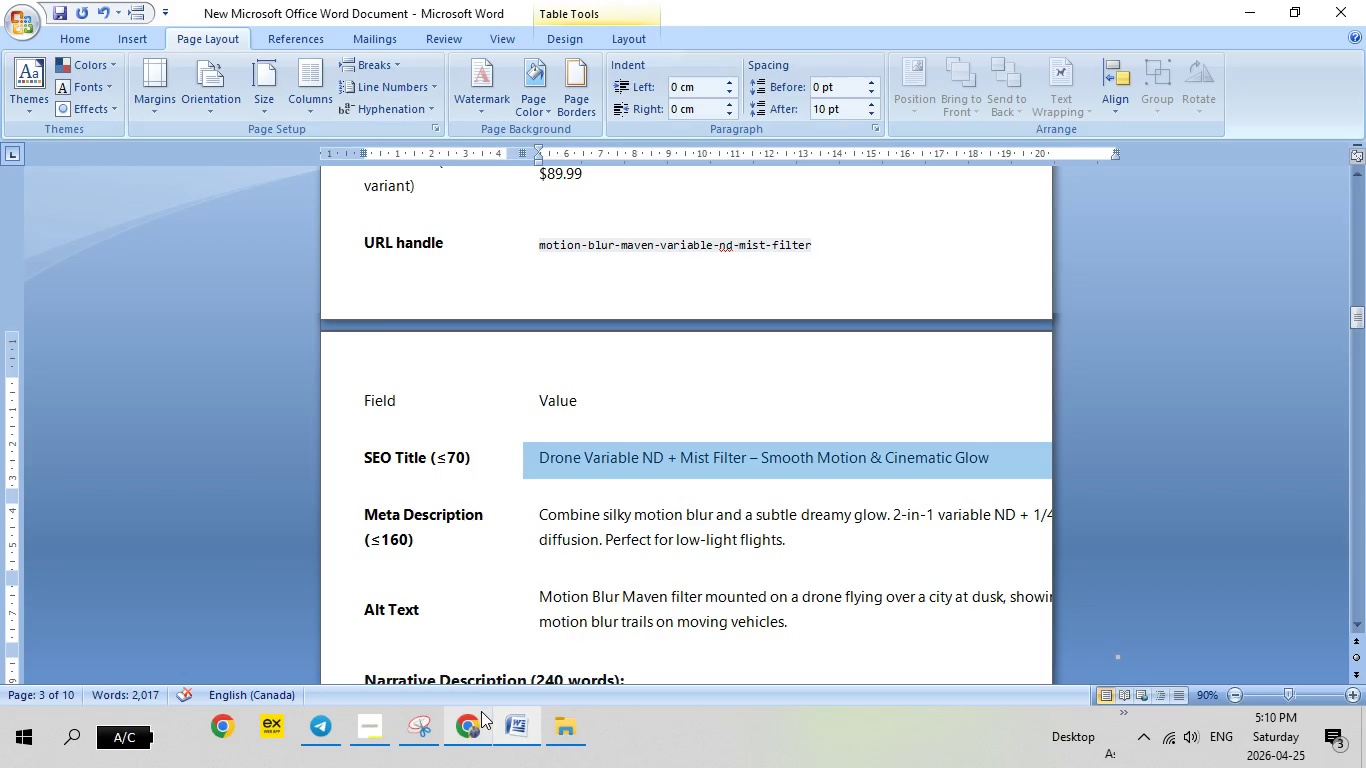 
left_click([481, 711])
 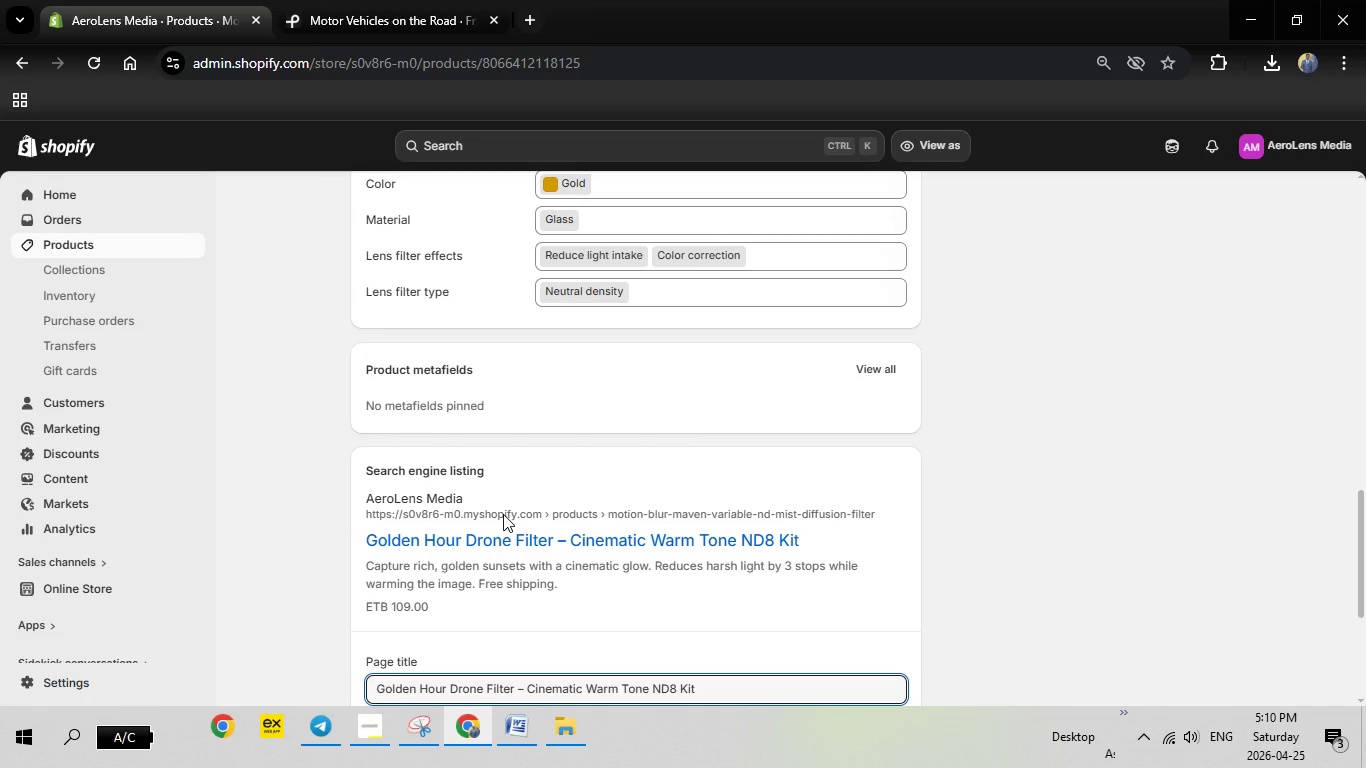 
scroll: coordinate [555, 569], scroll_direction: down, amount: 5.0
 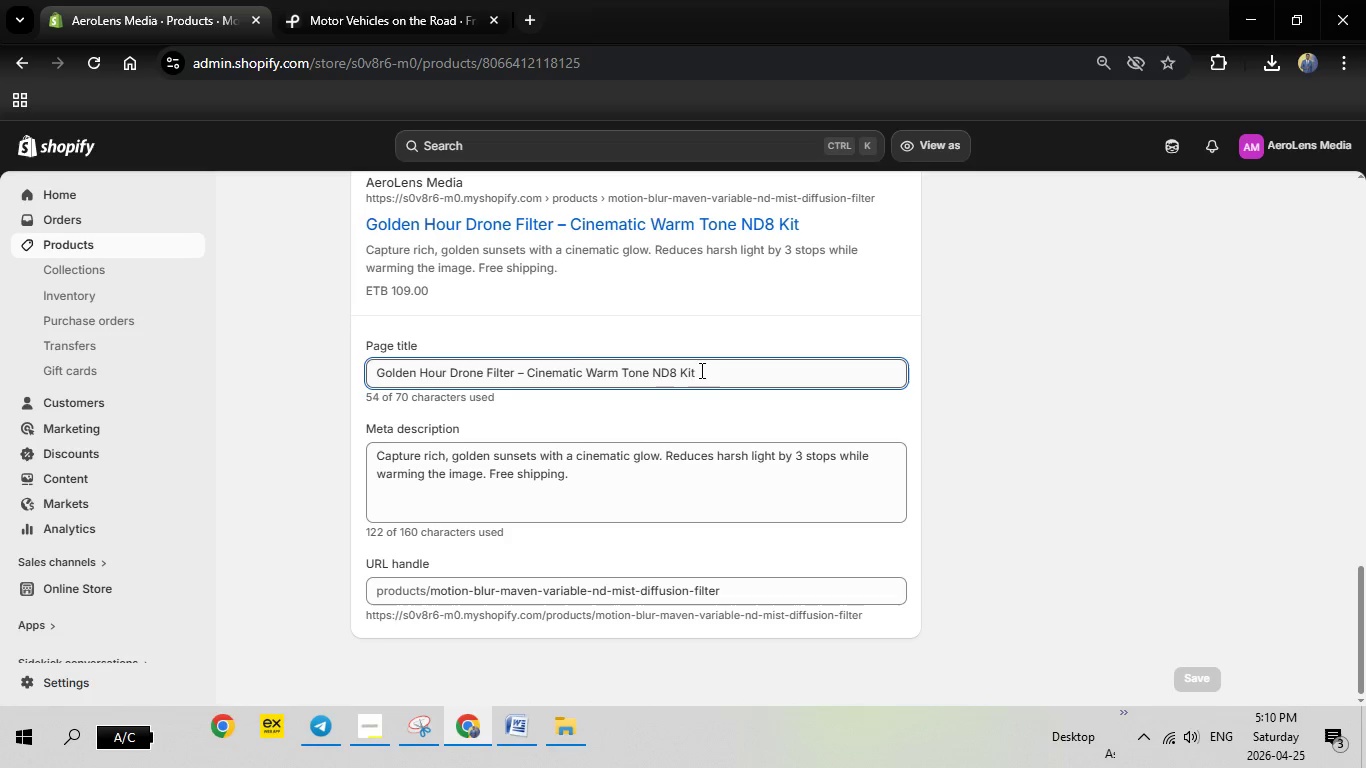 
left_click_drag(start_coordinate=[703, 370], to_coordinate=[353, 372])
 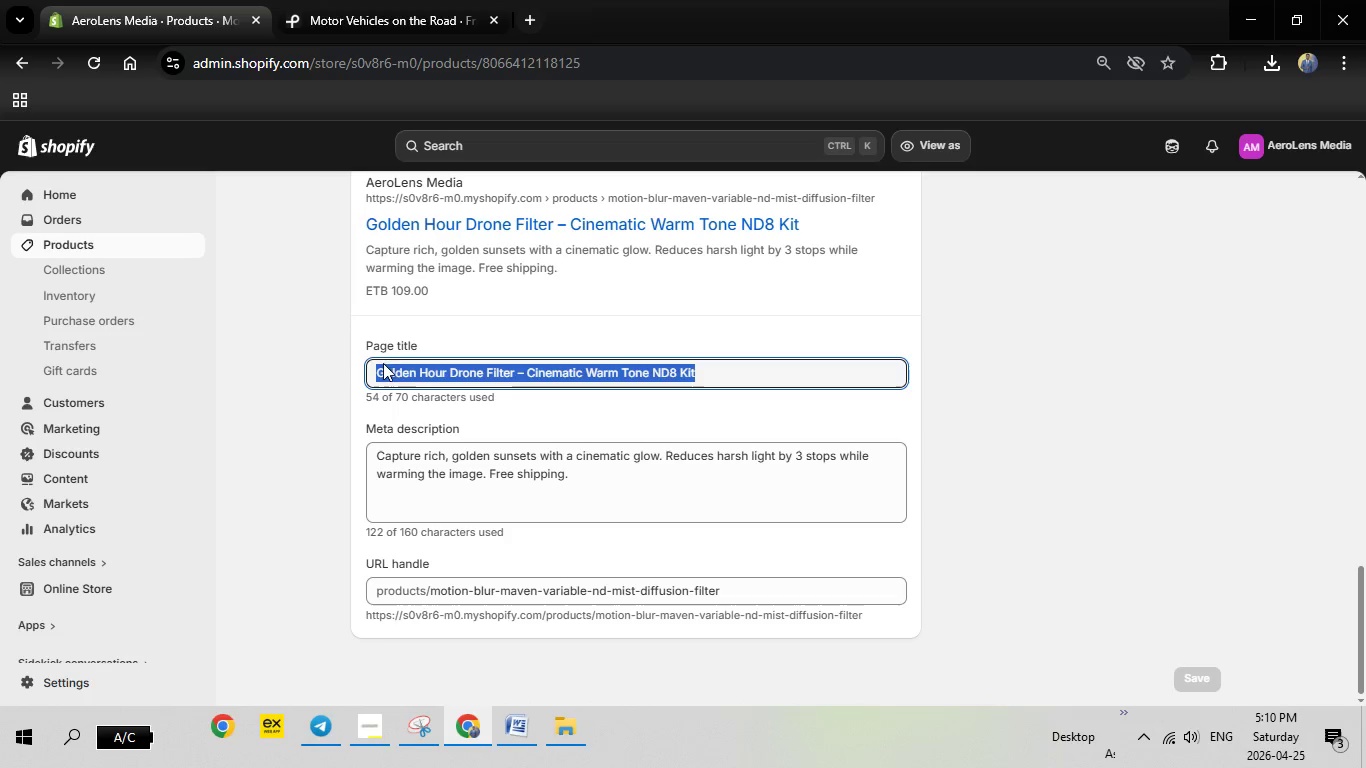 
key(Backspace)
 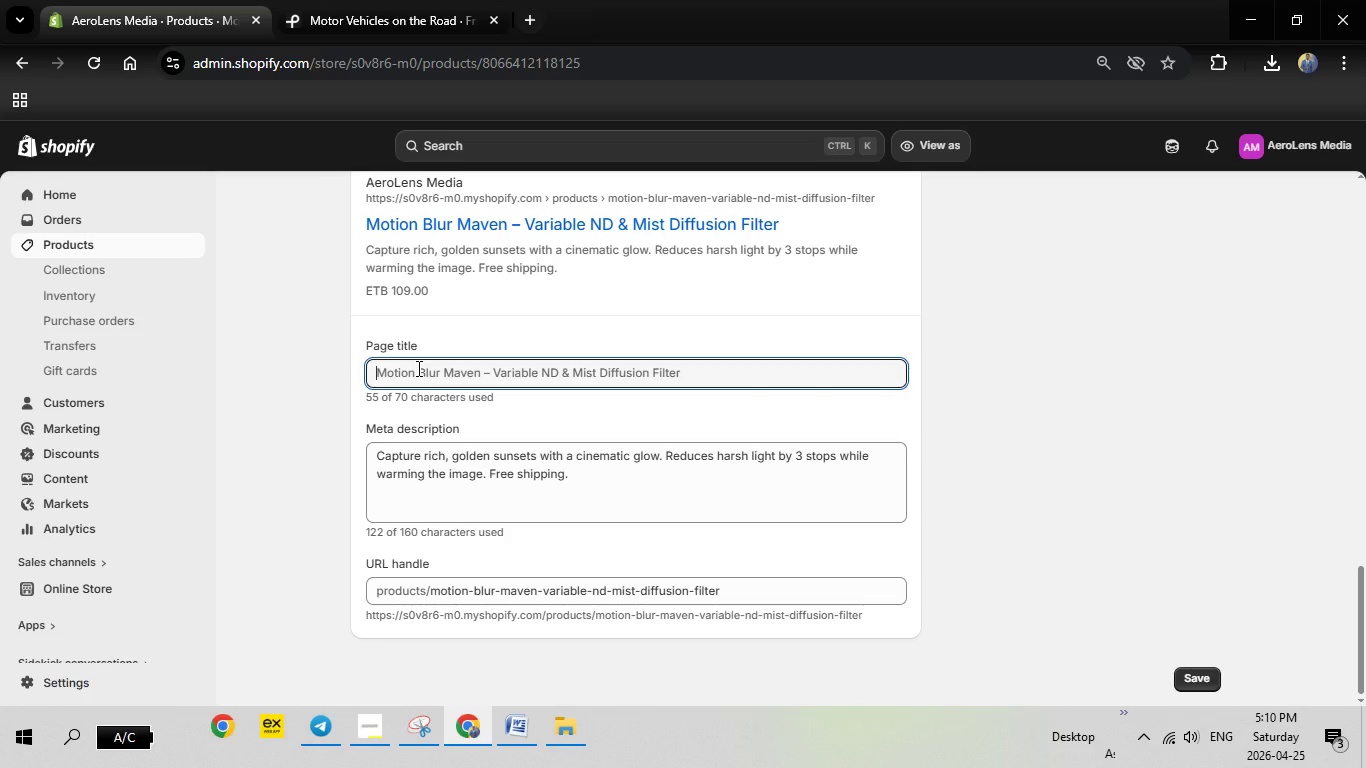 
right_click([417, 368])
 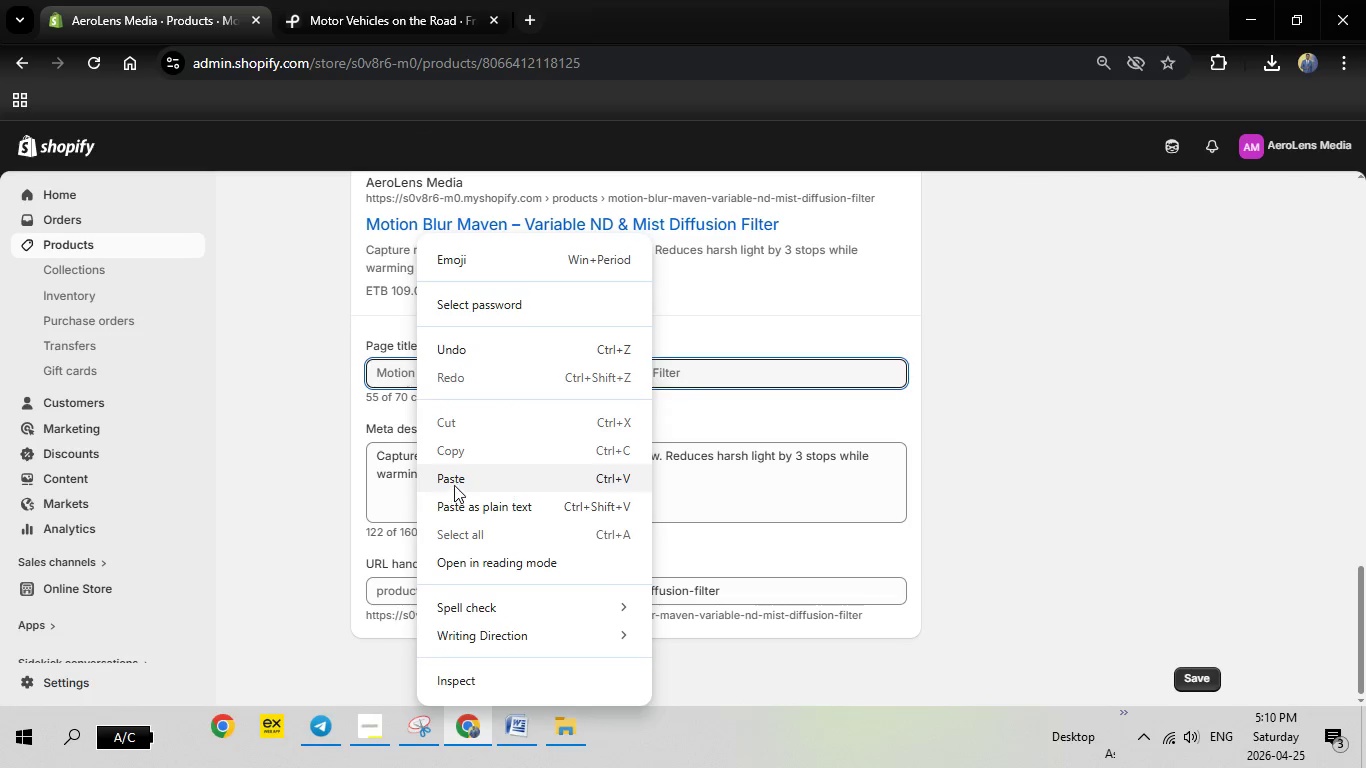 
left_click([454, 485])
 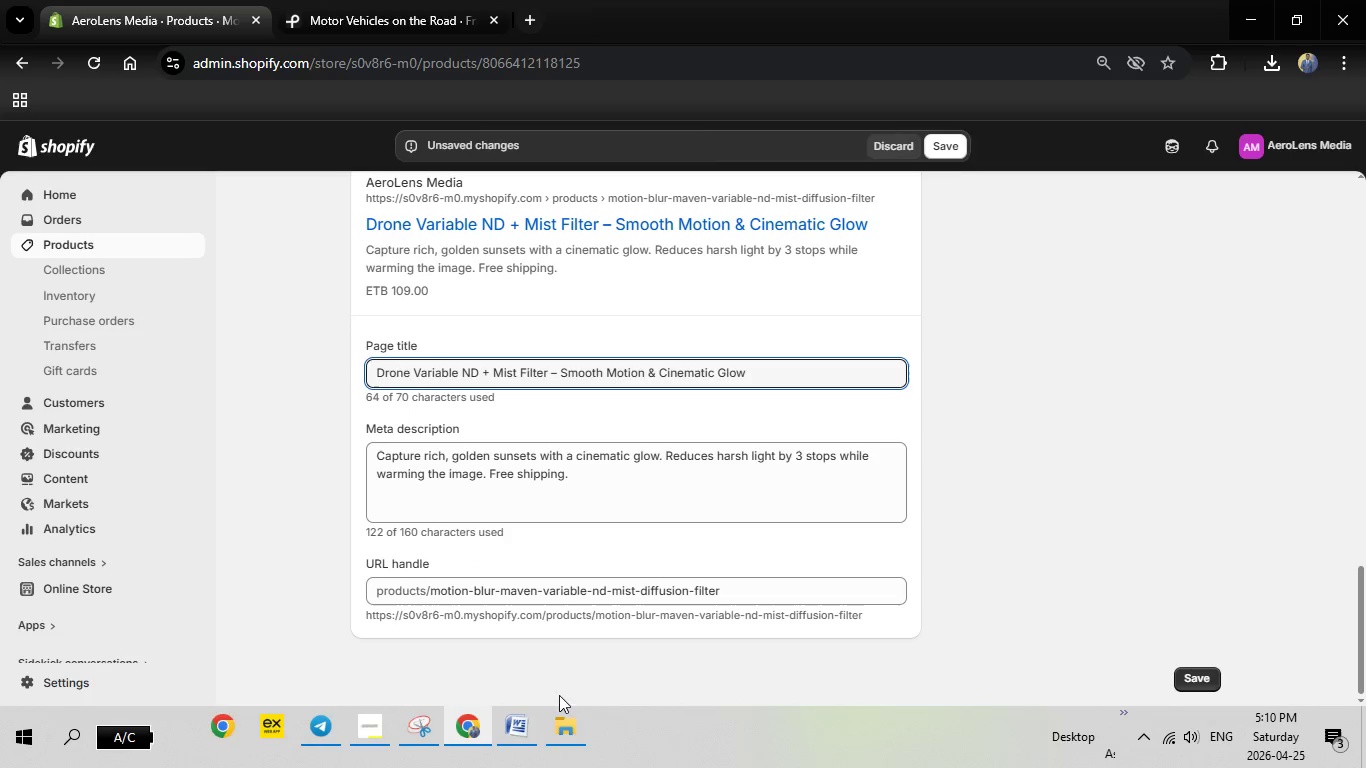 
left_click([519, 726])
 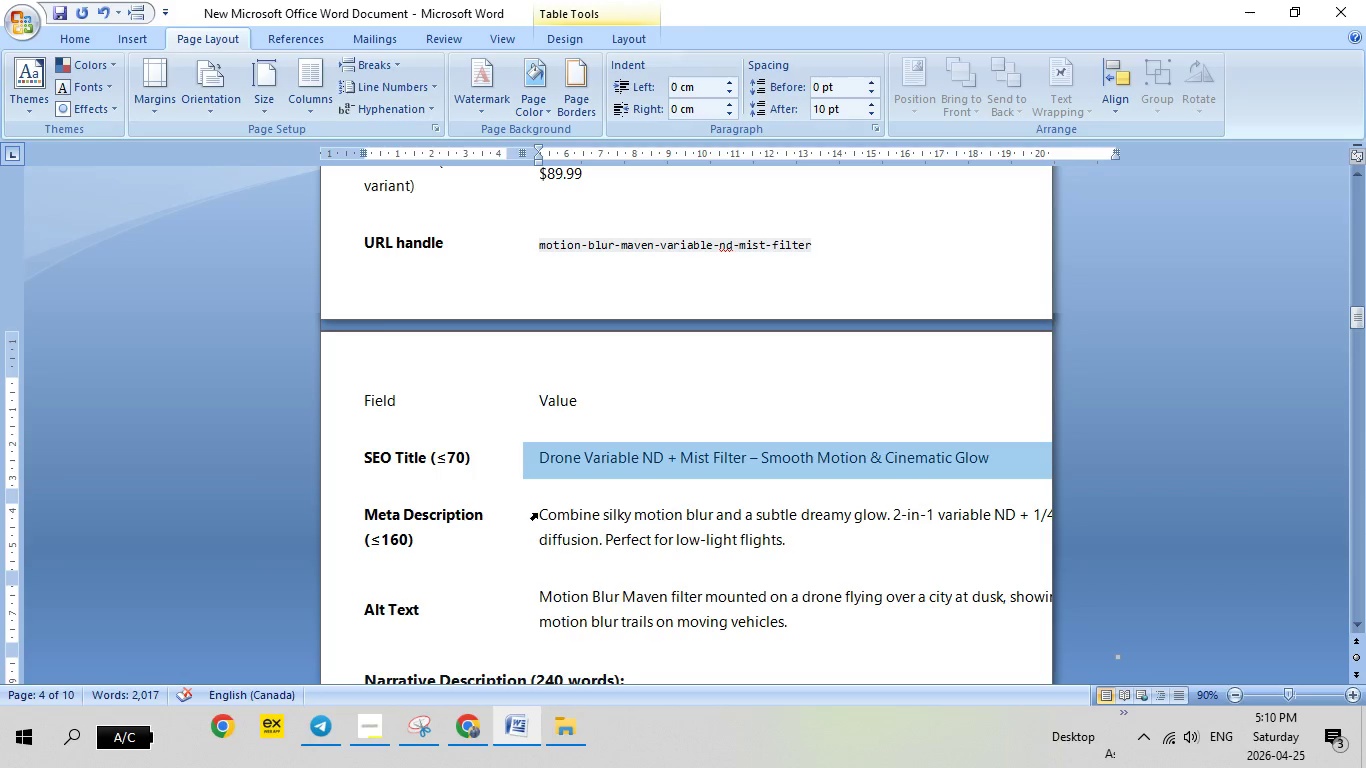 
left_click([536, 513])
 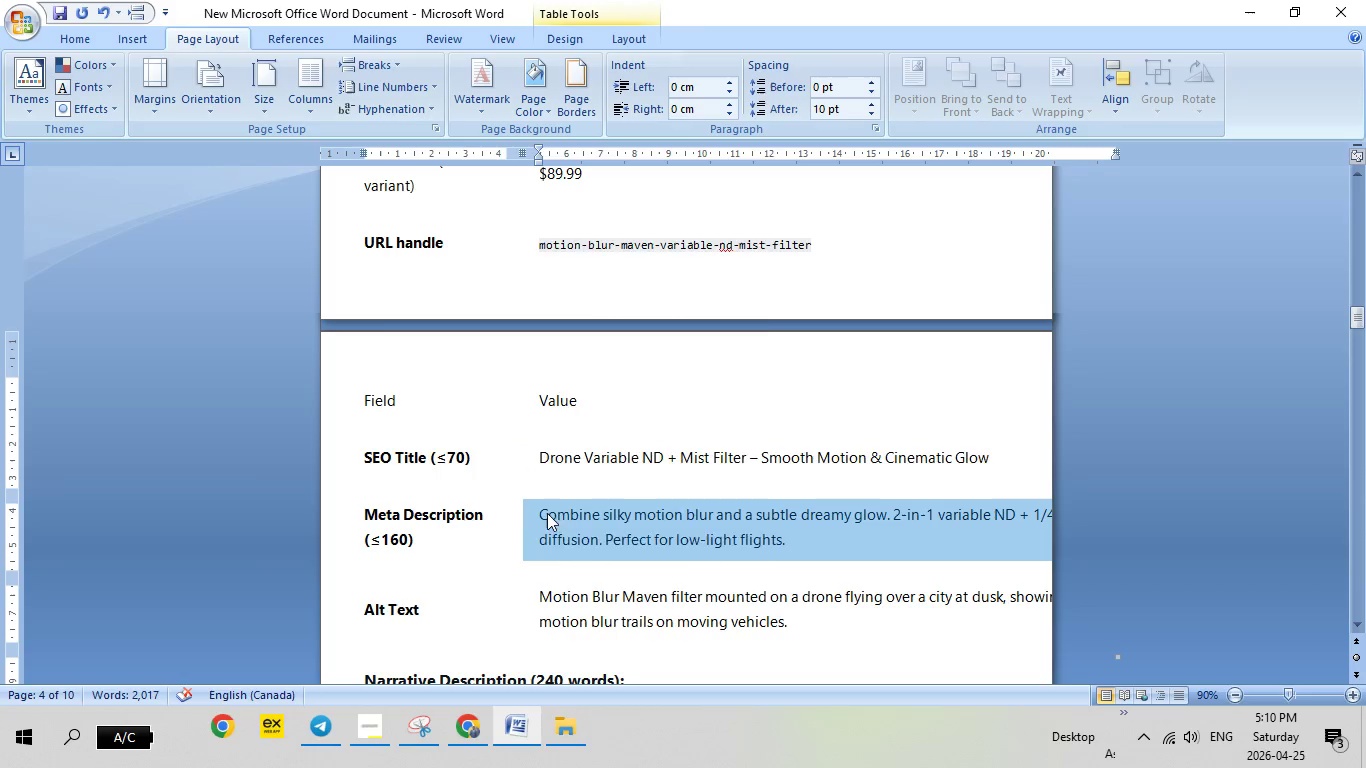 
right_click([547, 513])
 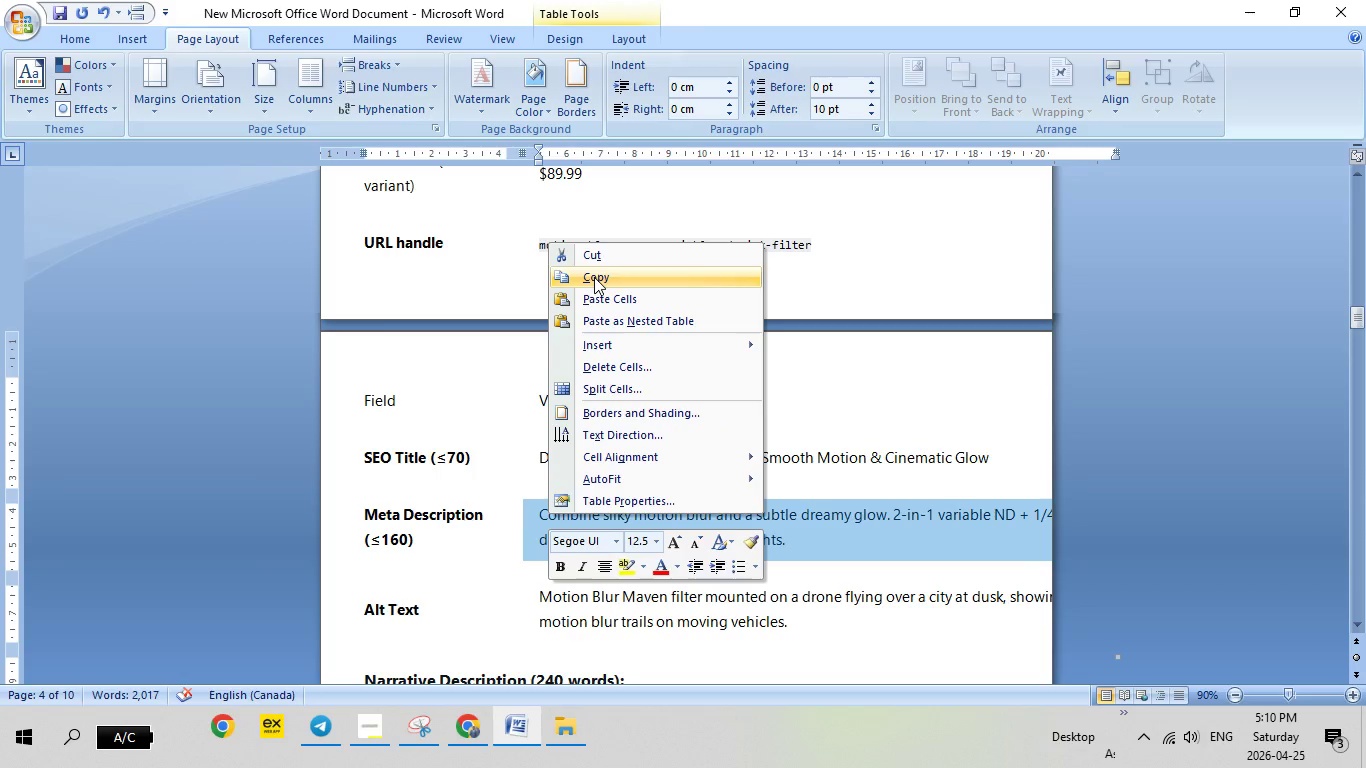 
left_click([594, 277])
 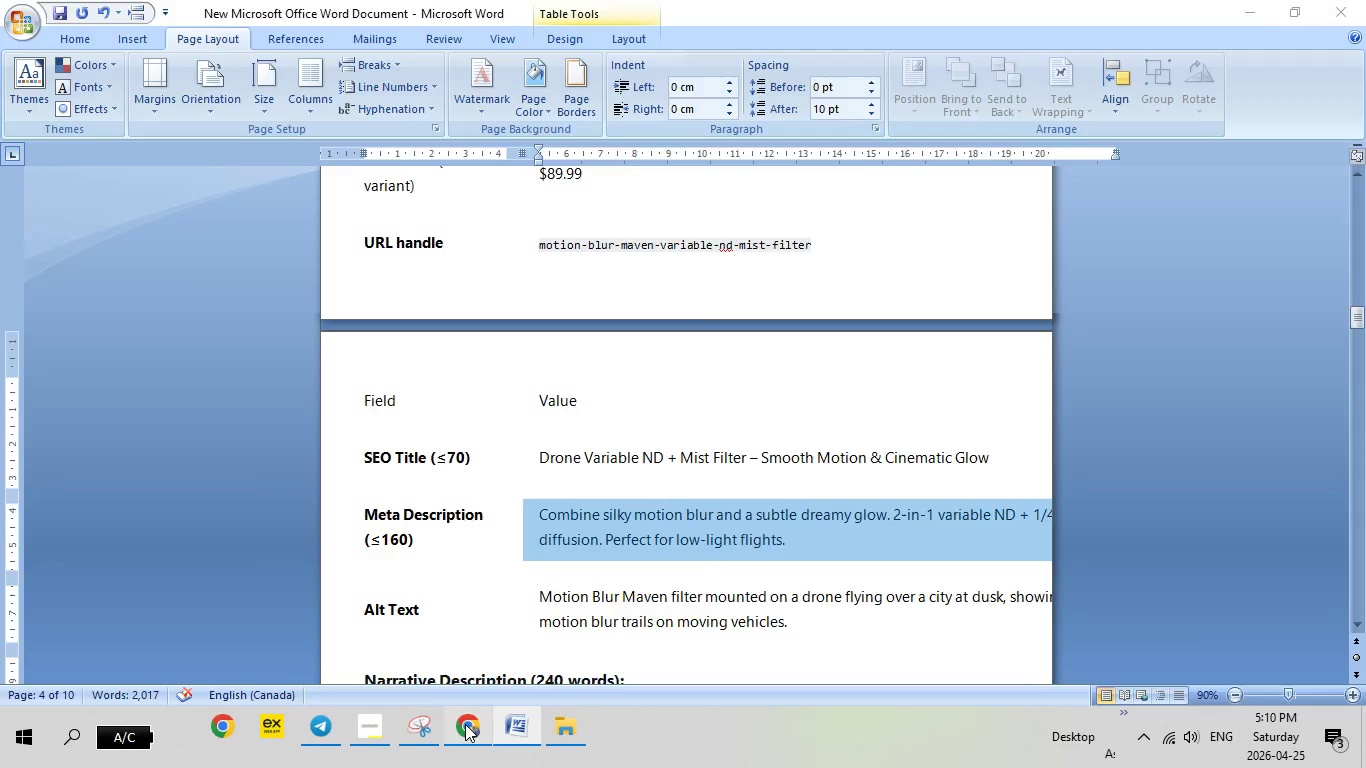 
left_click([465, 724])
 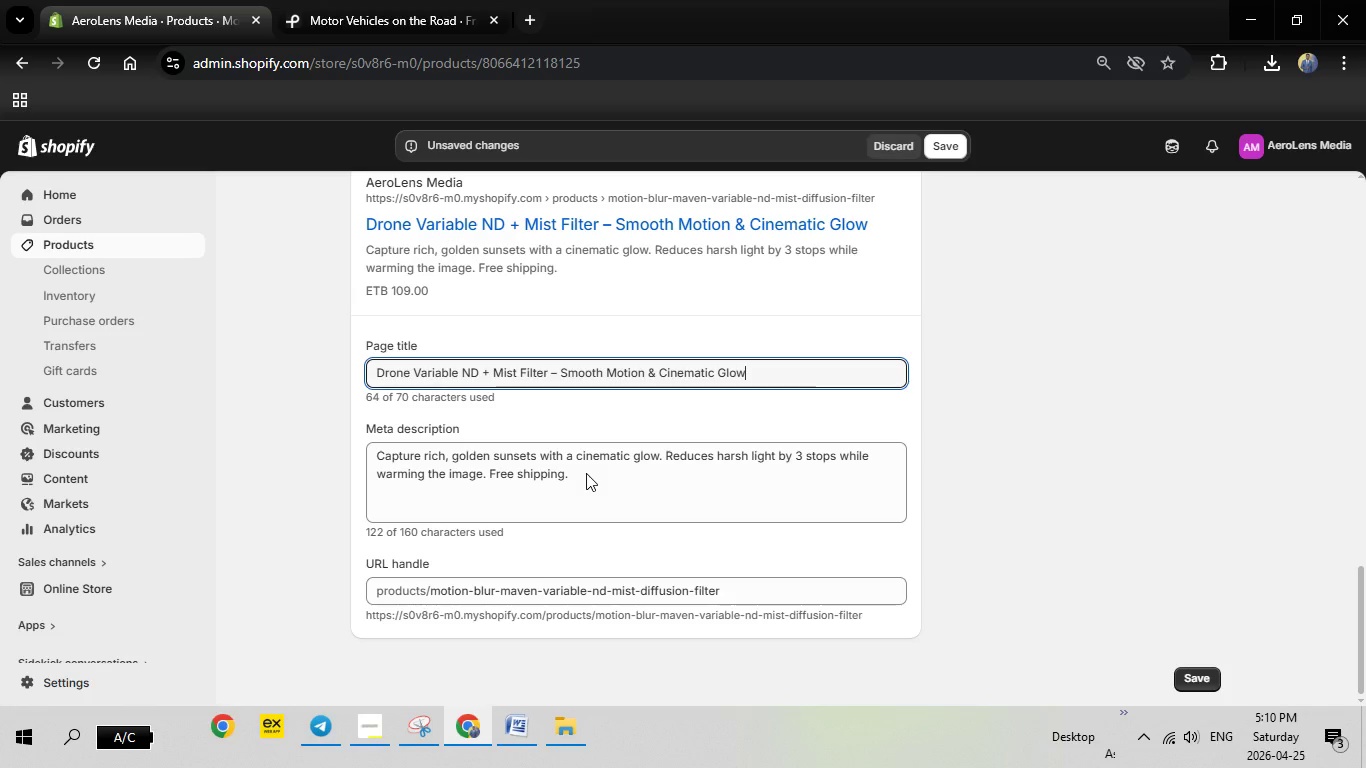 
left_click([586, 473])
 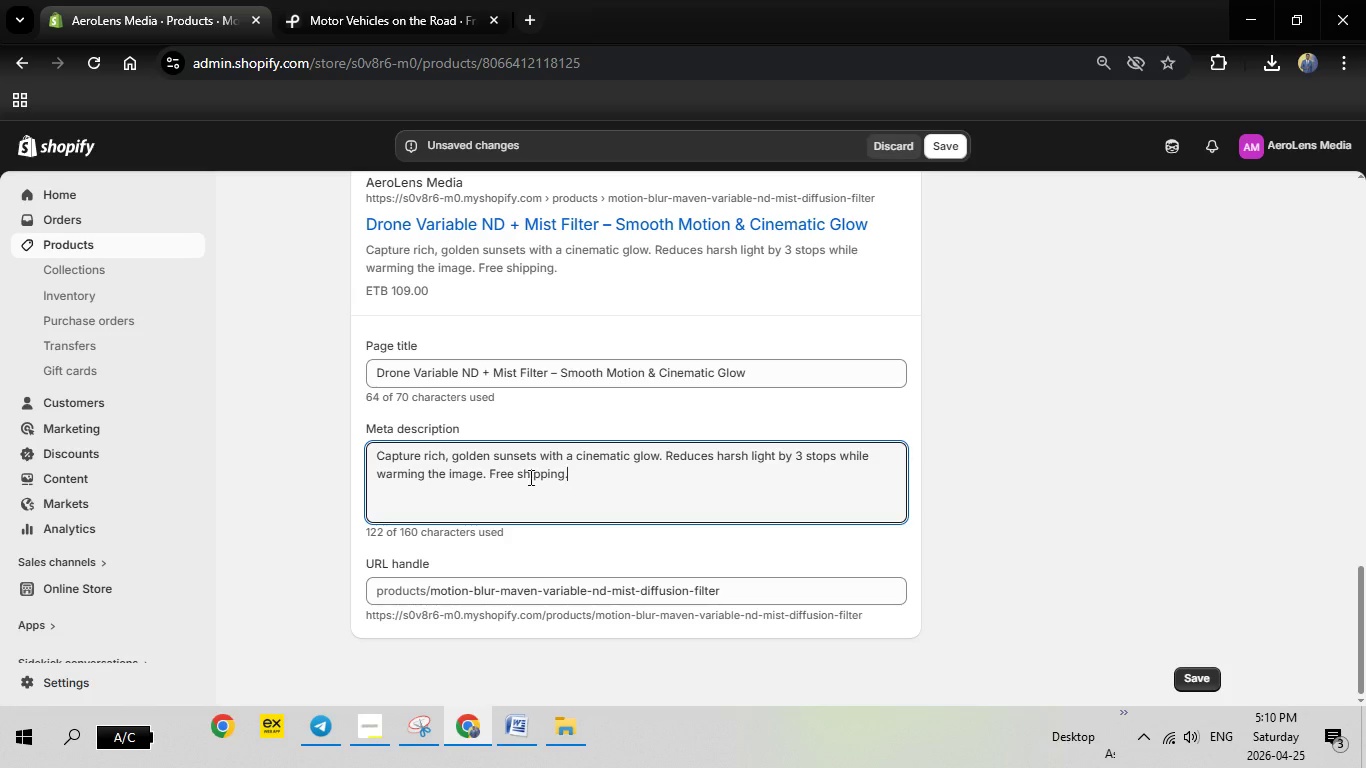 
left_click_drag(start_coordinate=[580, 477], to_coordinate=[369, 455])
 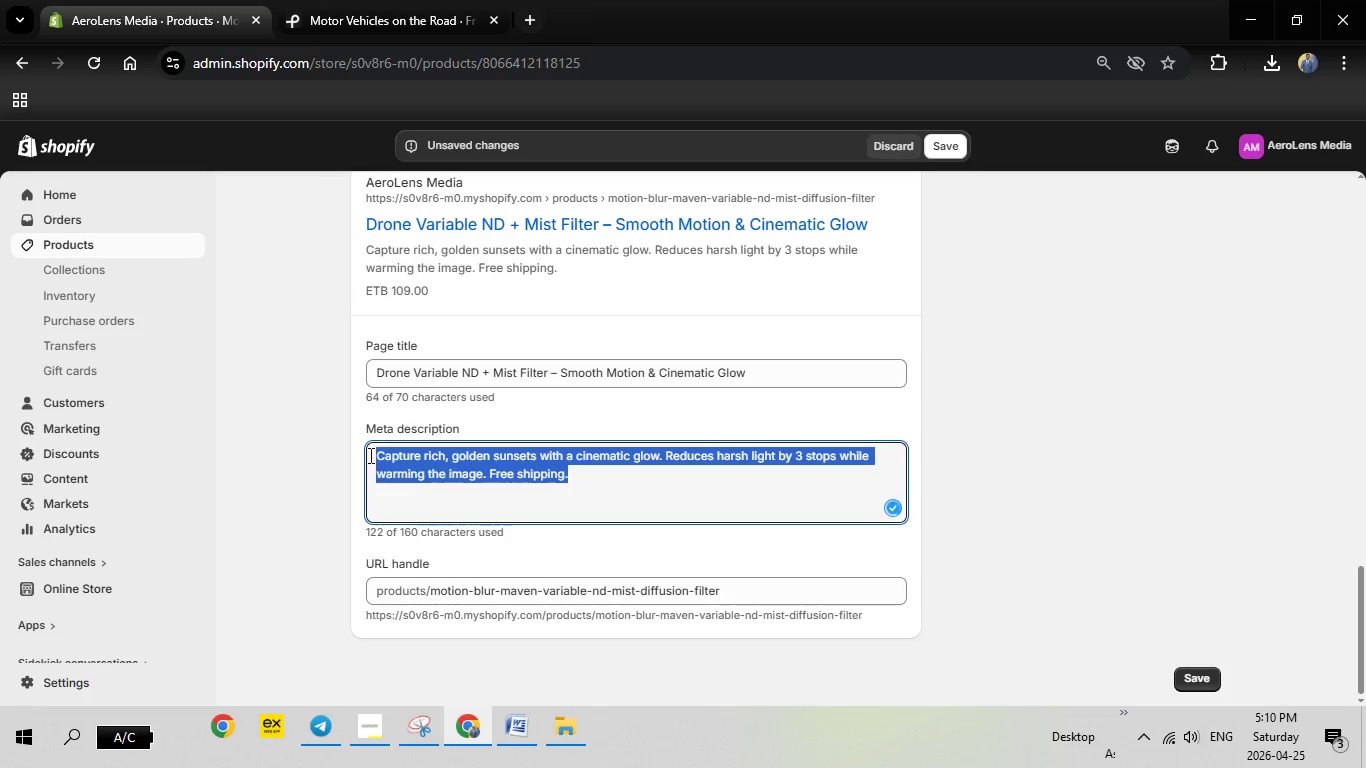 
key(Backspace)
 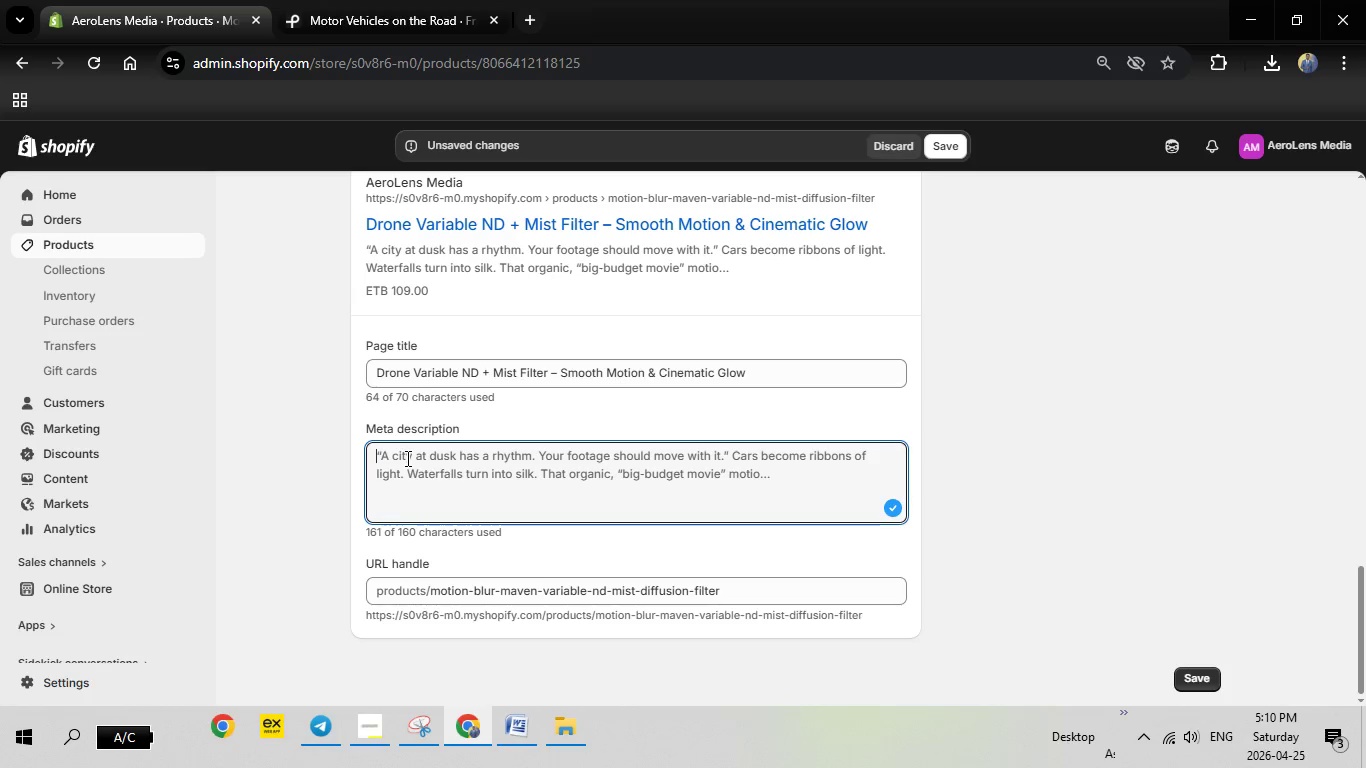 
right_click([406, 458])
 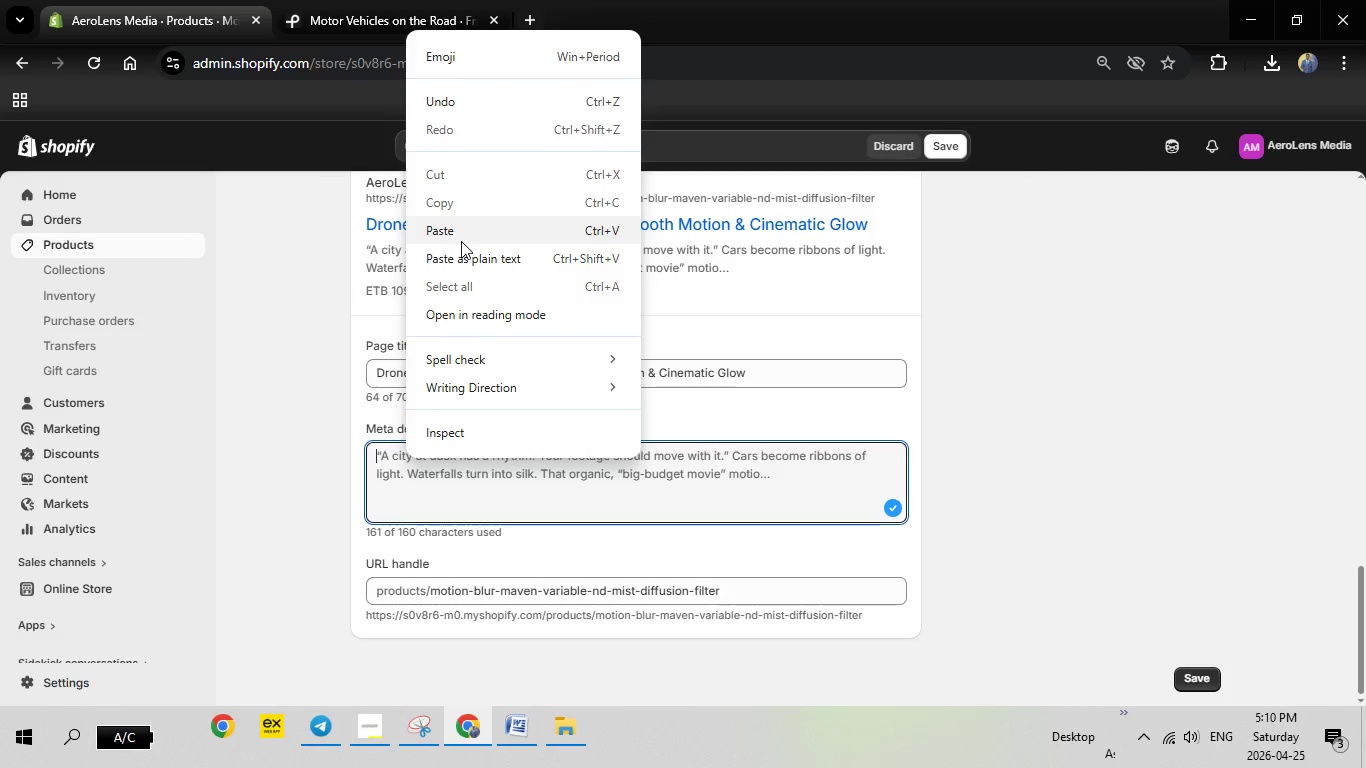 
left_click([461, 241])
 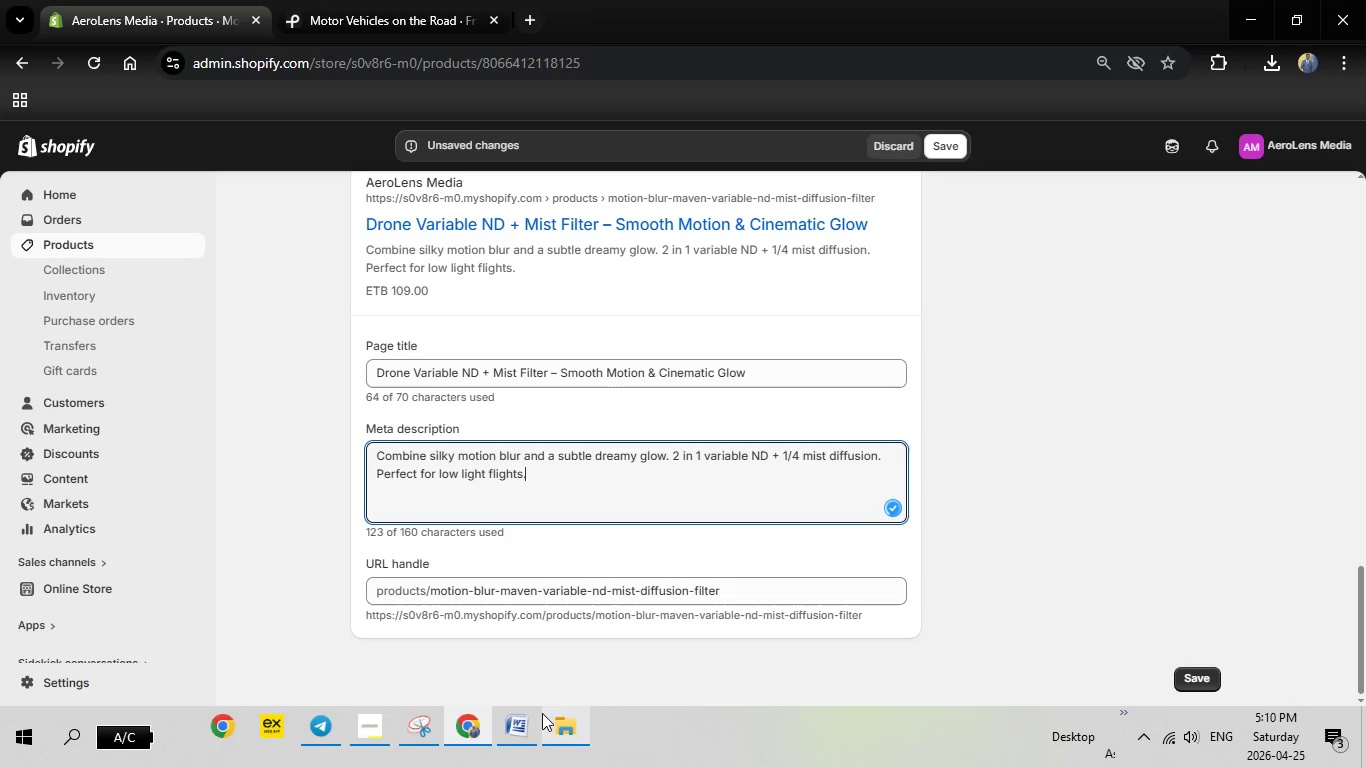 
left_click([514, 723])
 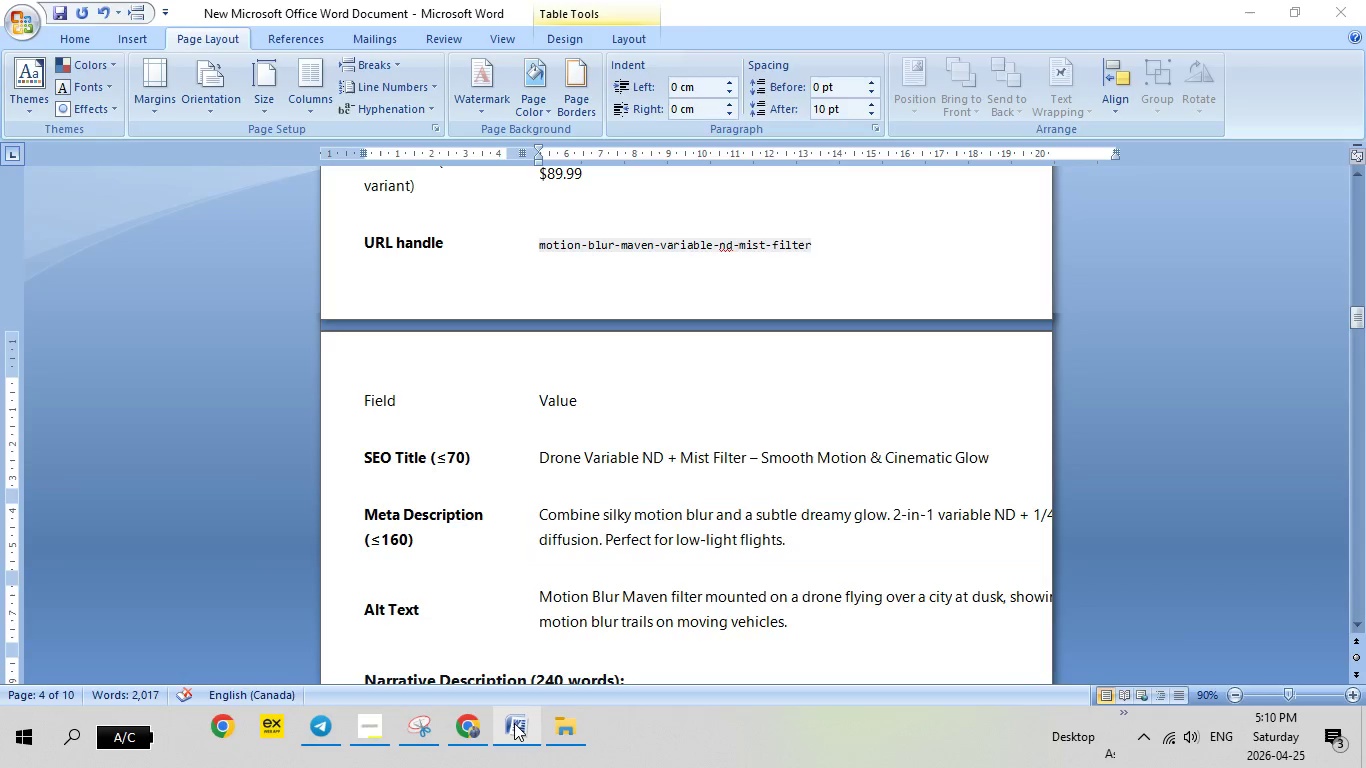 
left_click([514, 723])
 